 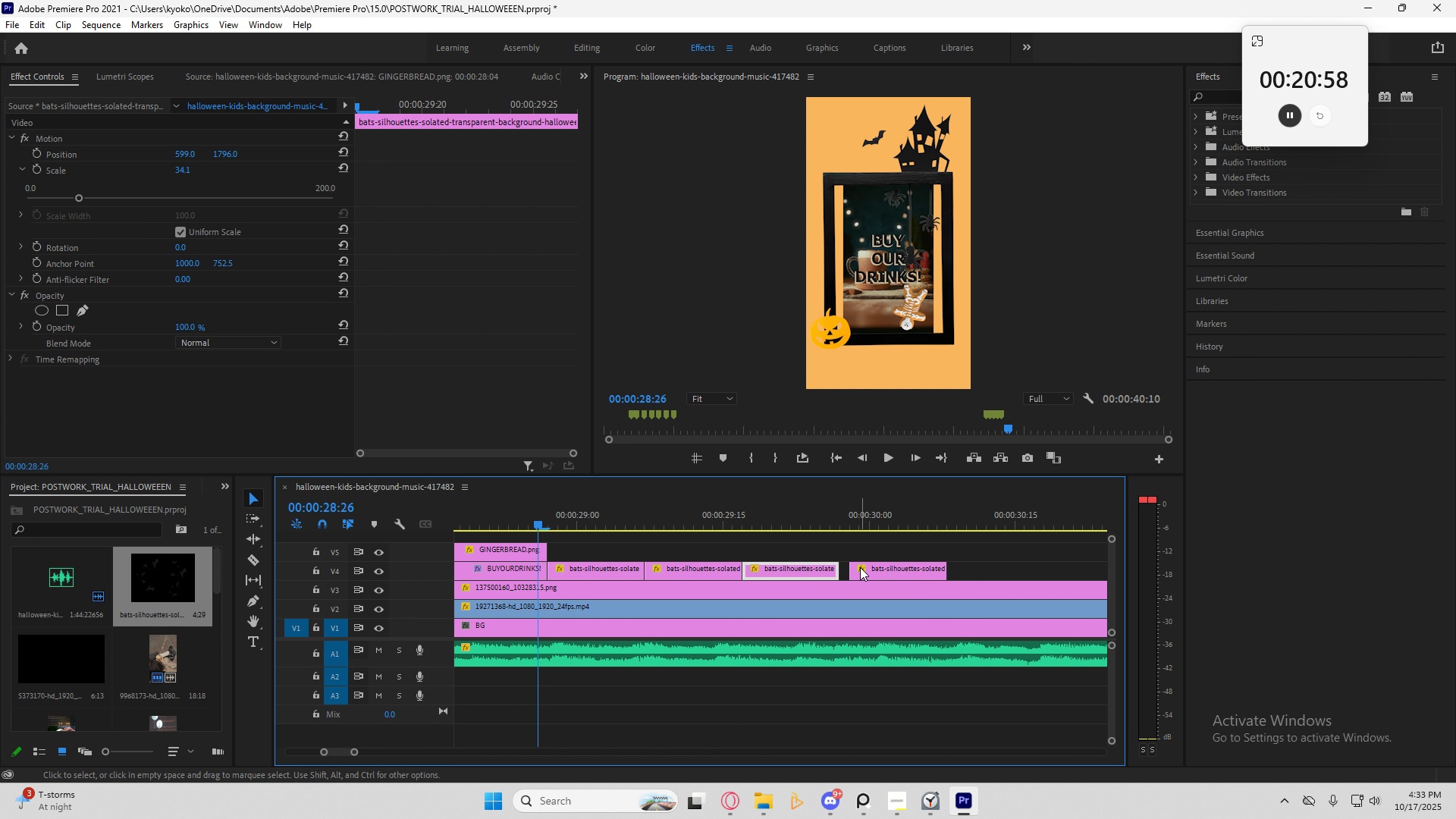 
left_click_drag(start_coordinate=[874, 571], to_coordinate=[865, 571])
 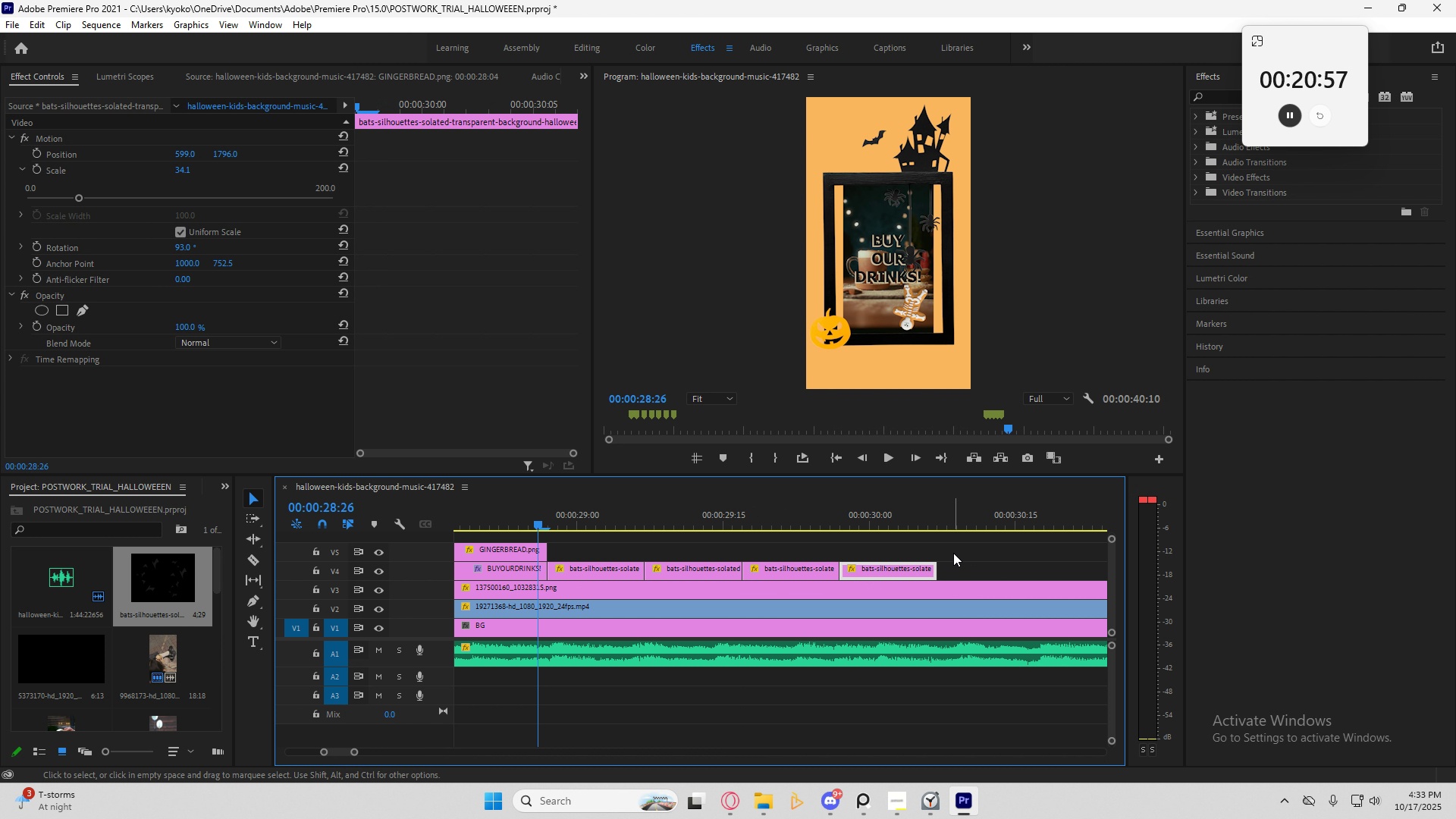 
left_click_drag(start_coordinate=[955, 551], to_coordinate=[564, 573])
 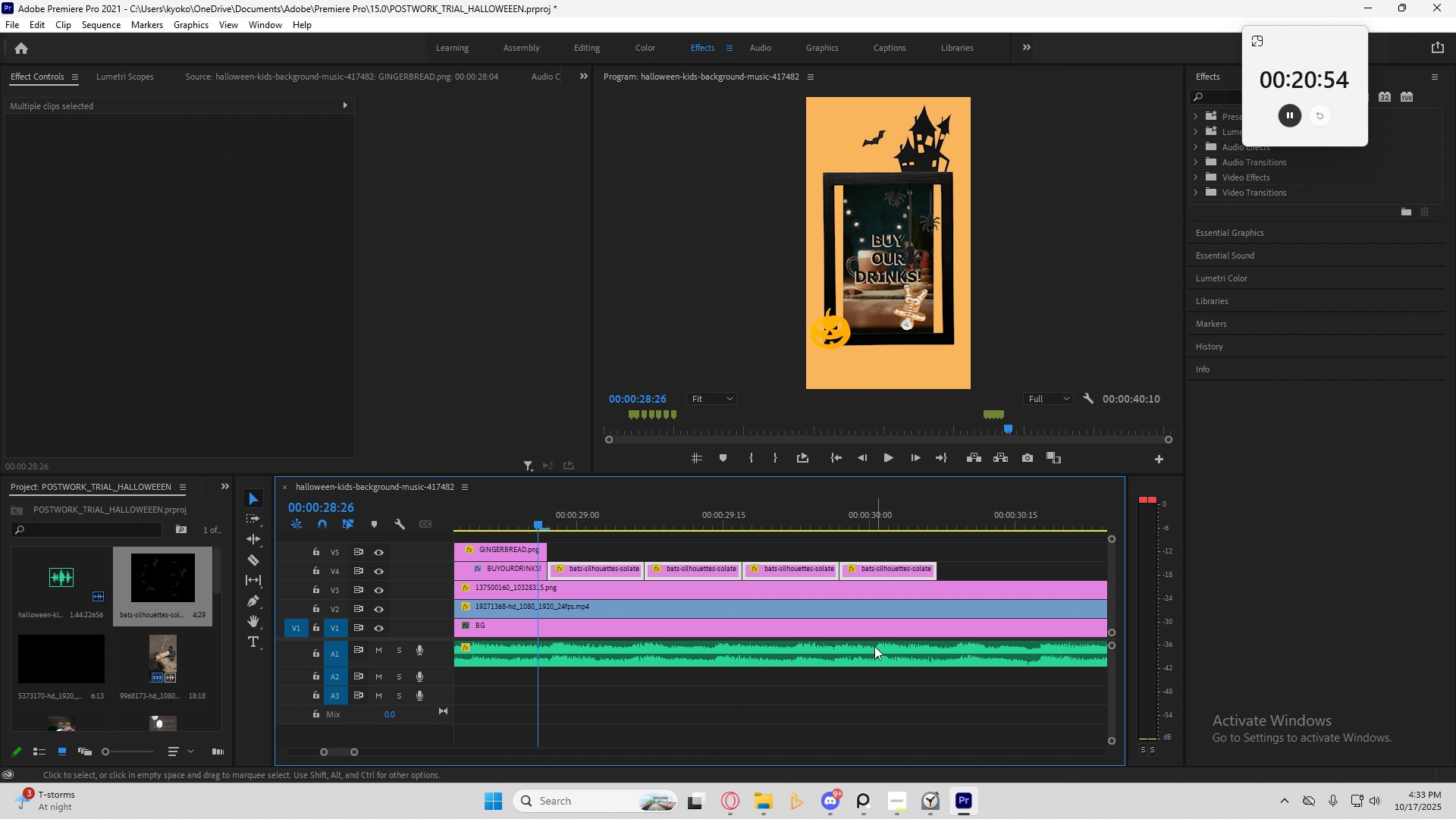 
key(H)
 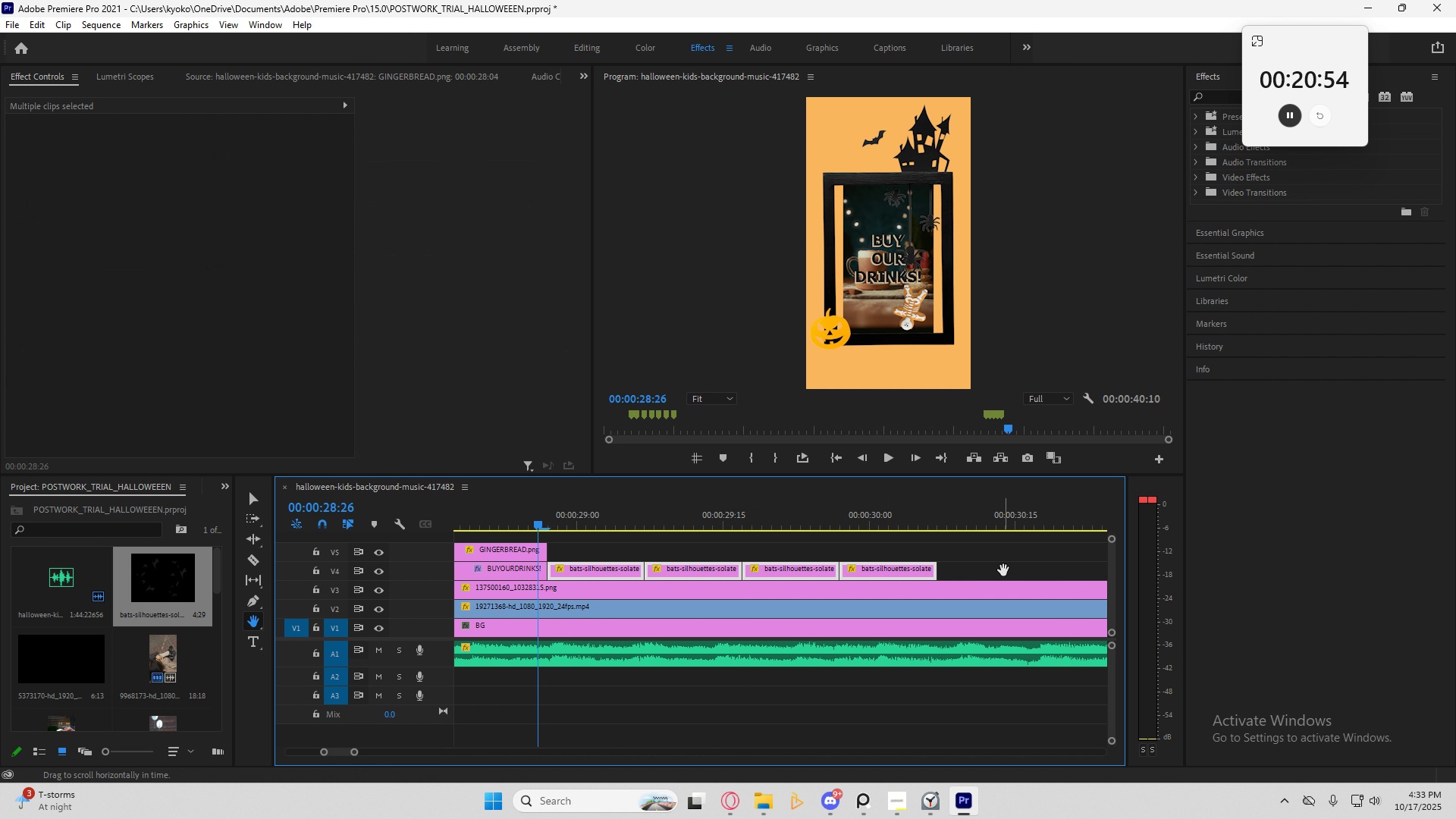 
left_click_drag(start_coordinate=[1003, 570], to_coordinate=[912, 582])
 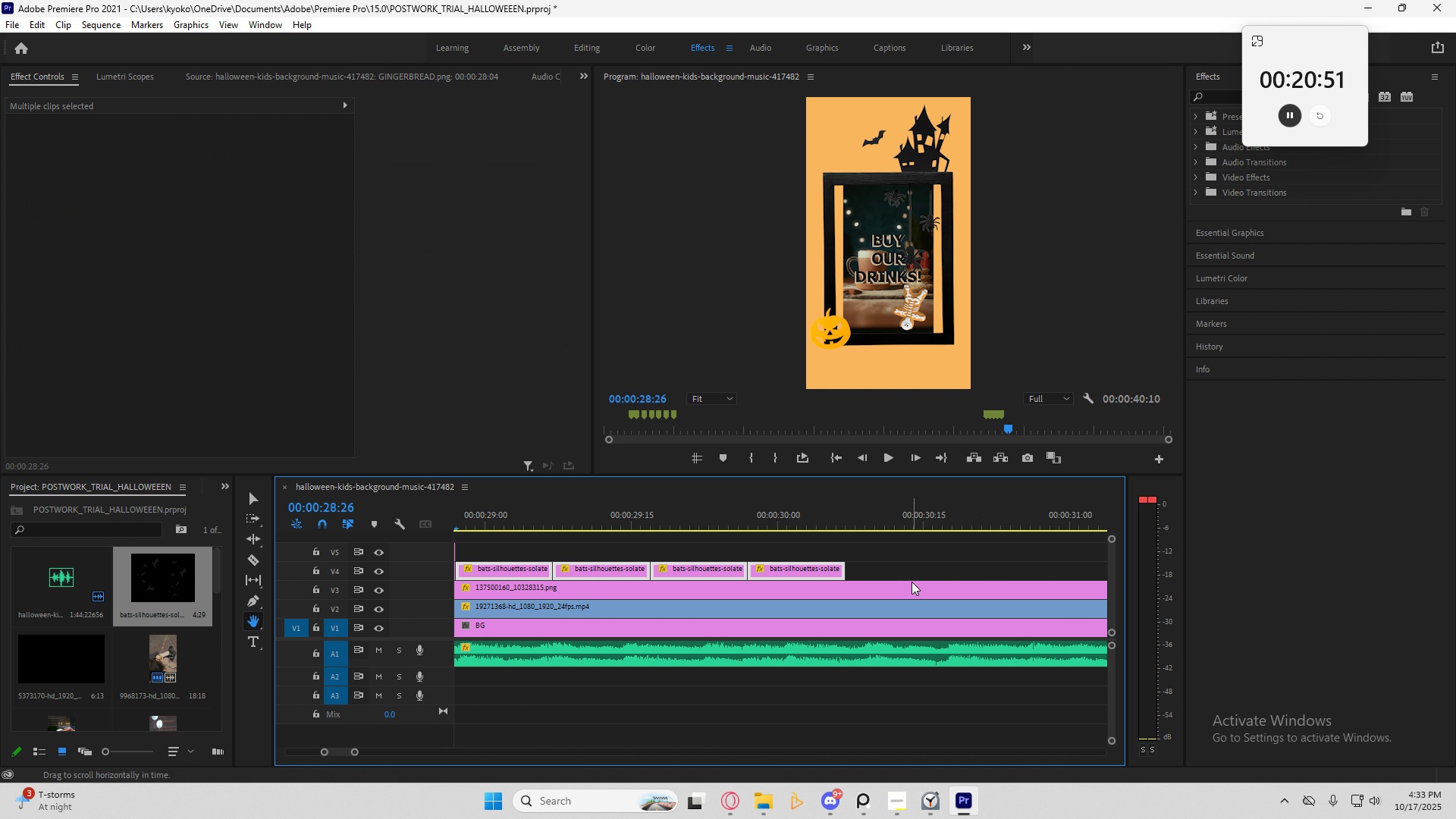 
key(V)
 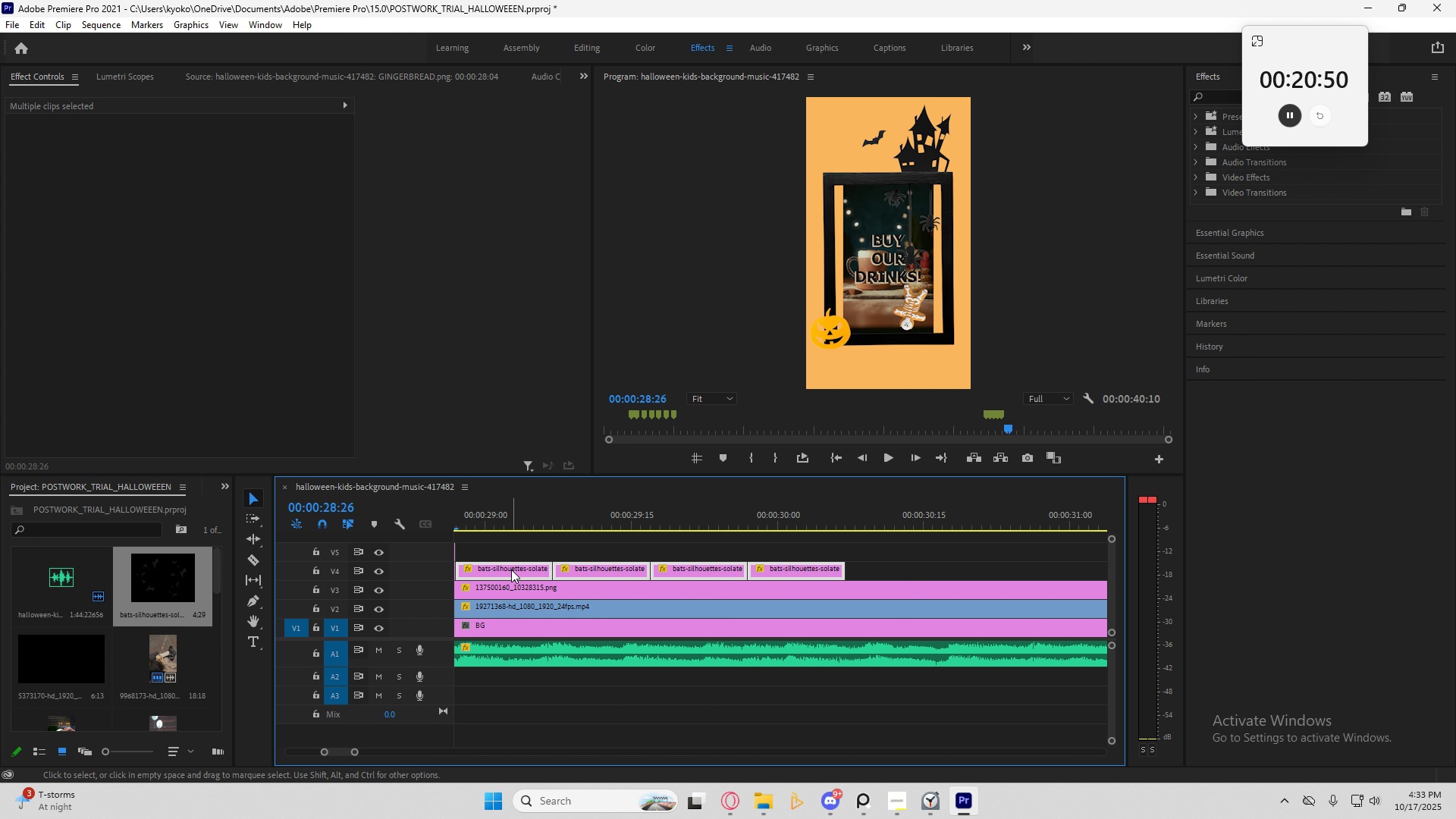 
hold_key(key=AltLeft, duration=1.53)
left_click_drag(start_coordinate=[483, 570], to_coordinate=[913, 573])
 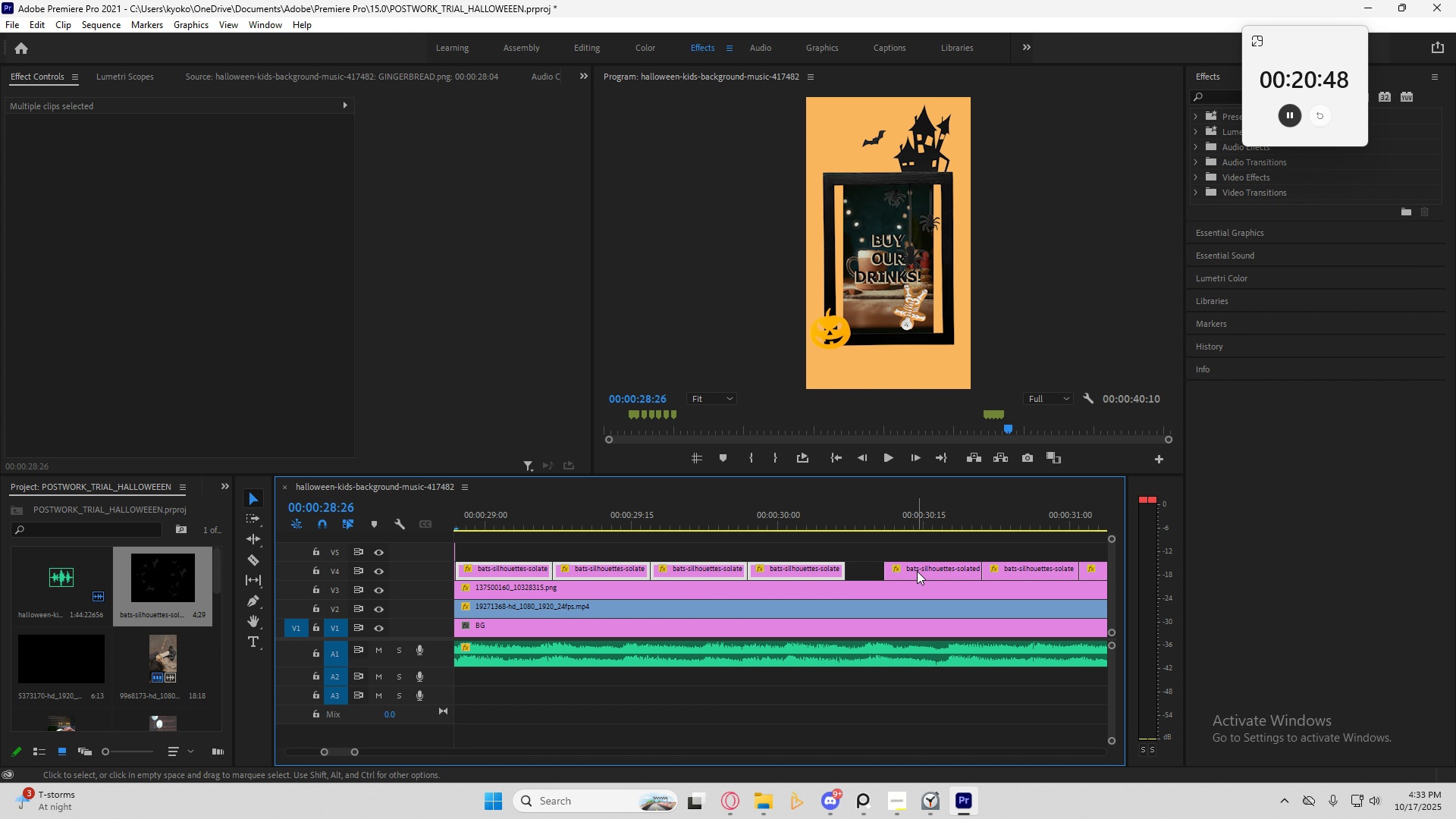 
hold_key(key=AltLeft, duration=0.55)
 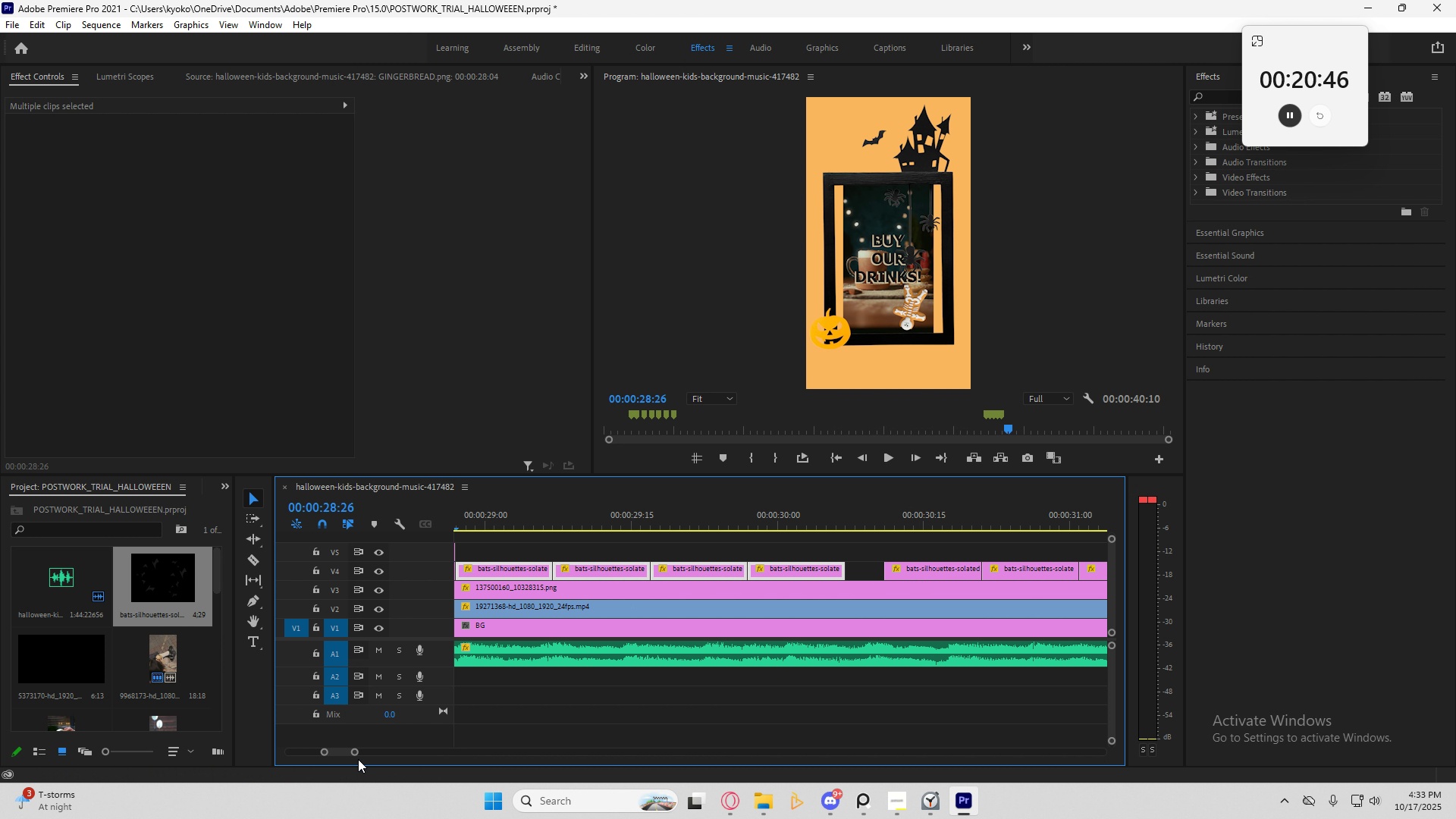 
left_click_drag(start_coordinate=[357, 752], to_coordinate=[378, 752])
 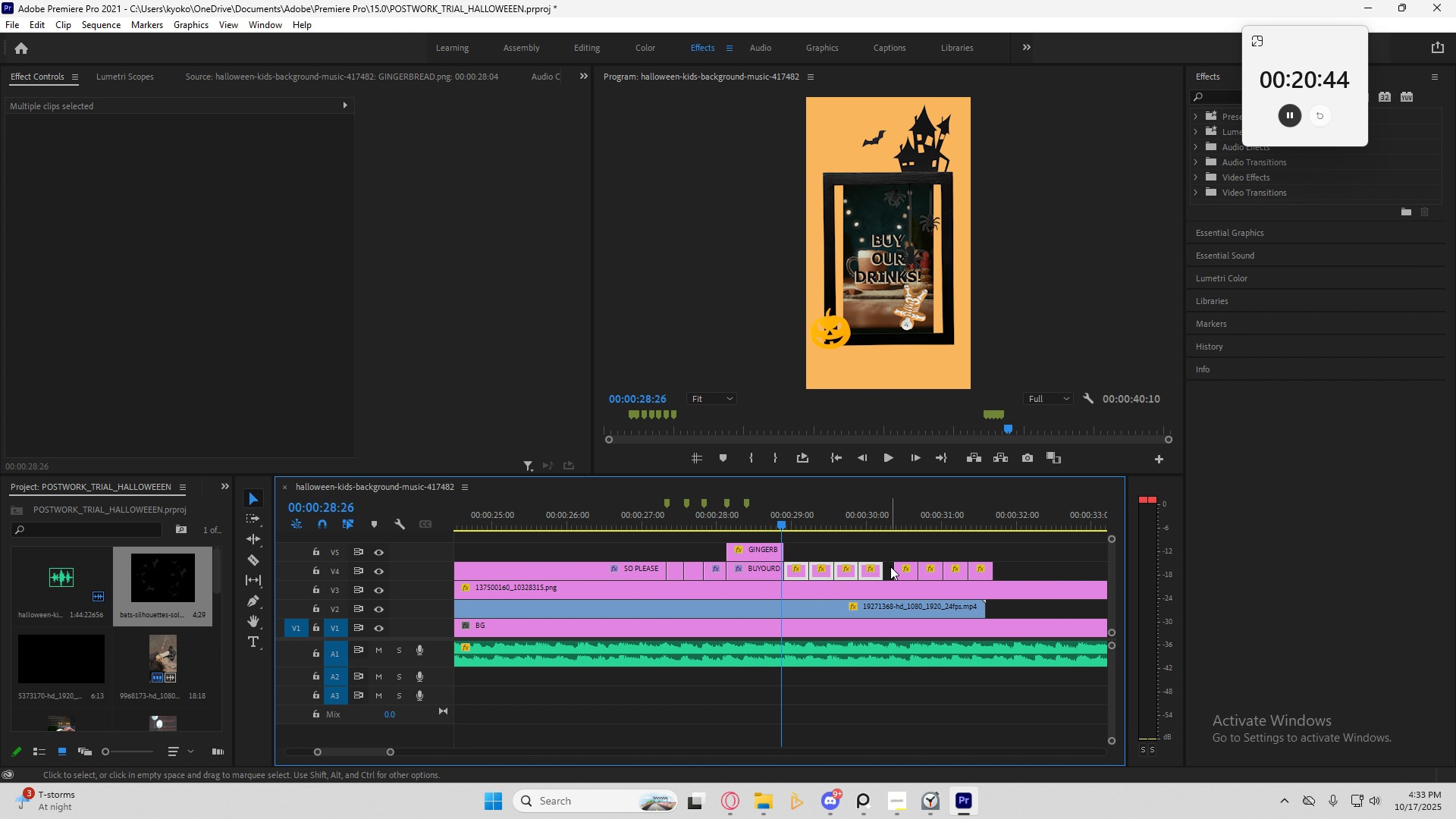 
left_click([890, 566])
 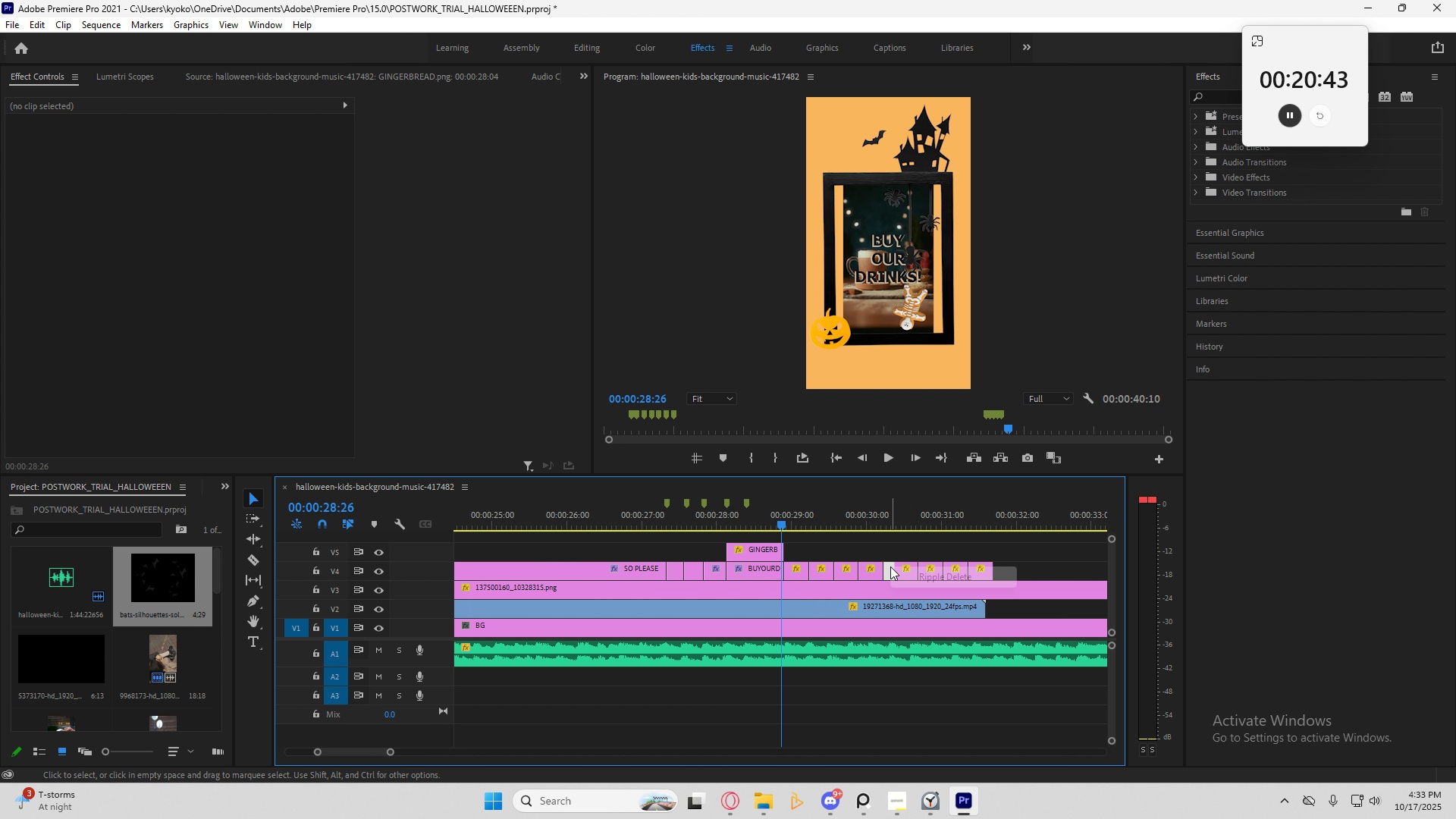 
right_click([890, 566])
 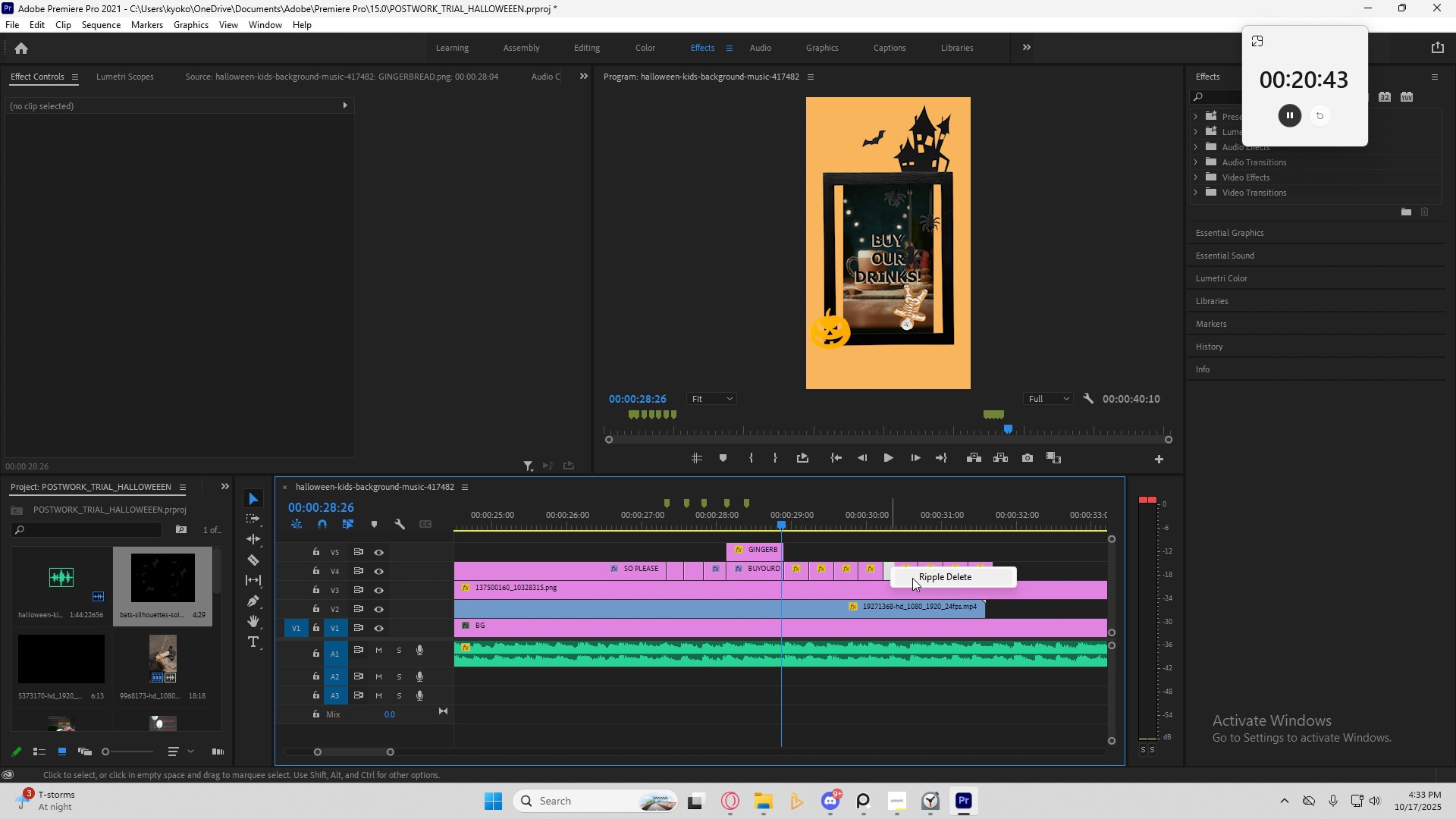 
left_click([912, 578])
 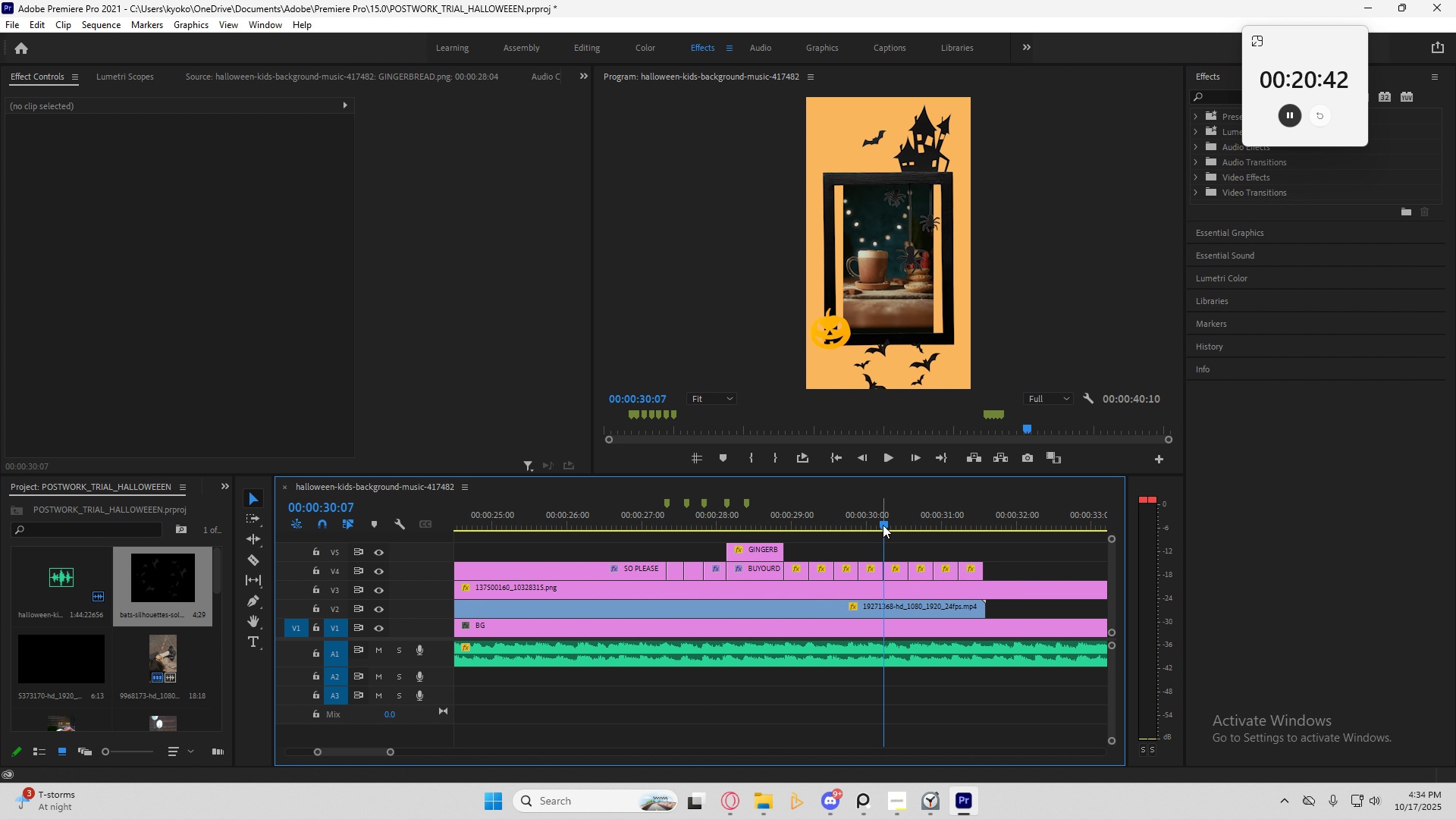 
left_click_drag(start_coordinate=[883, 525], to_coordinate=[777, 526])
 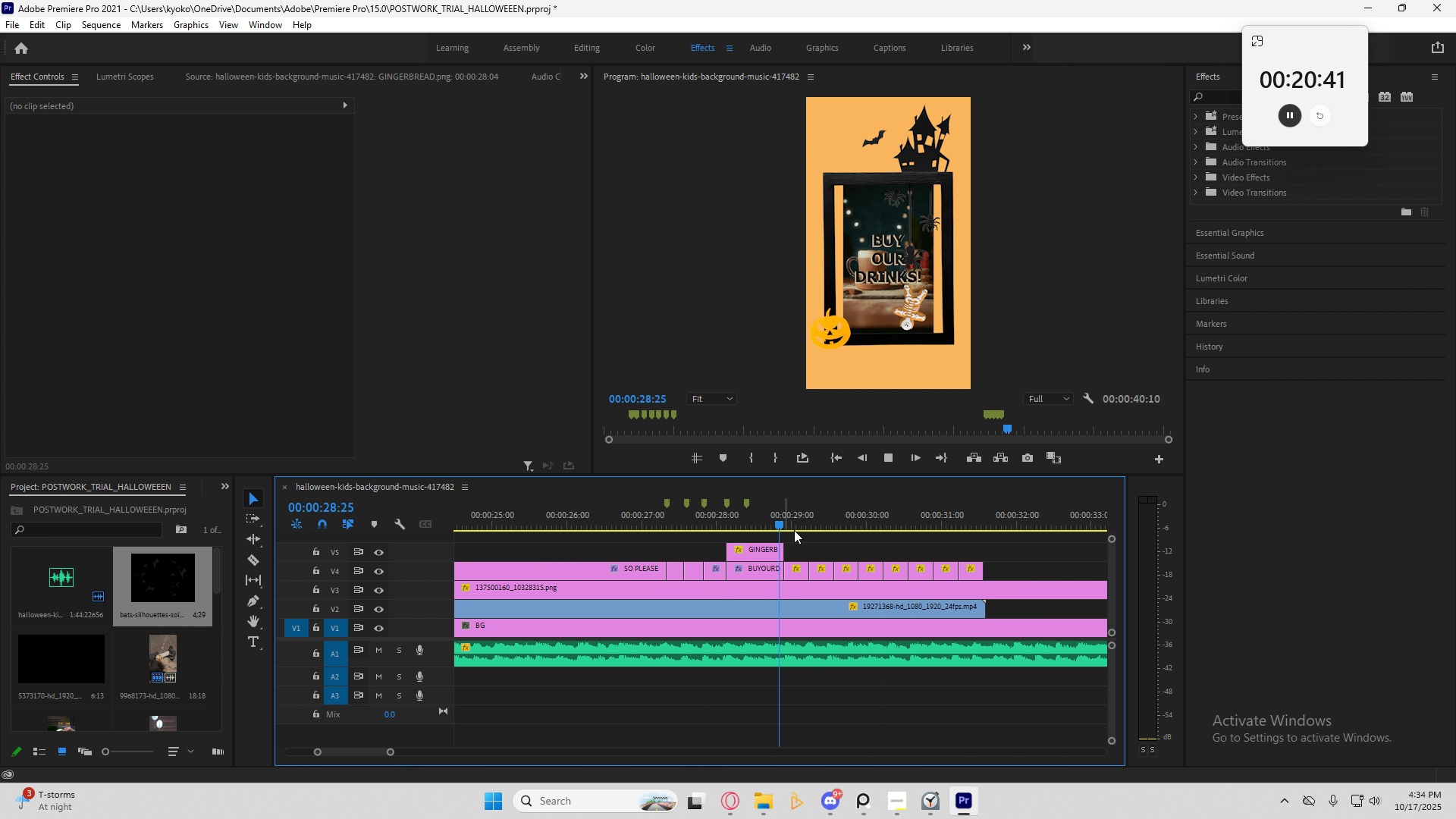 
key(Space)
 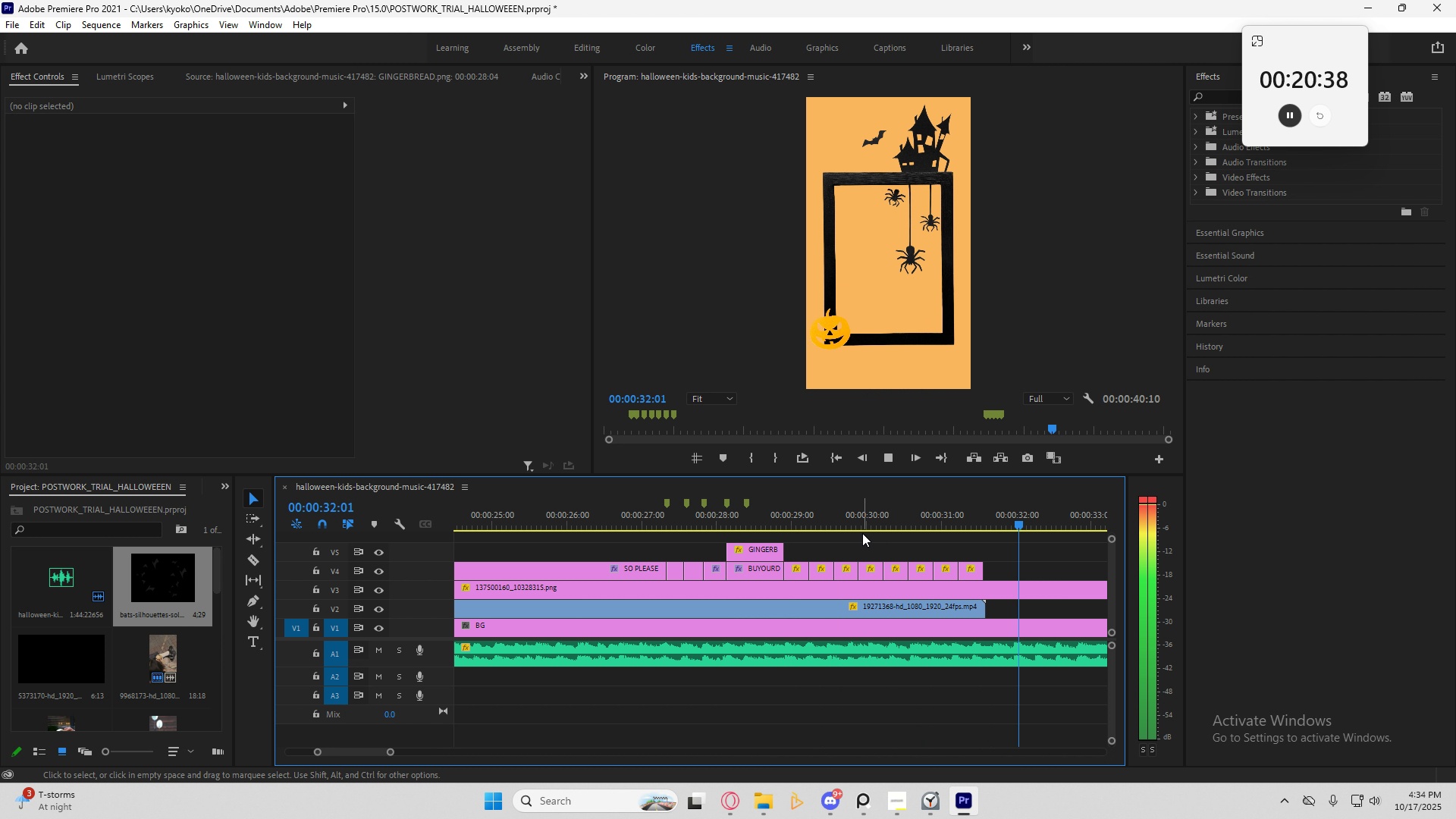 
key(Space)
 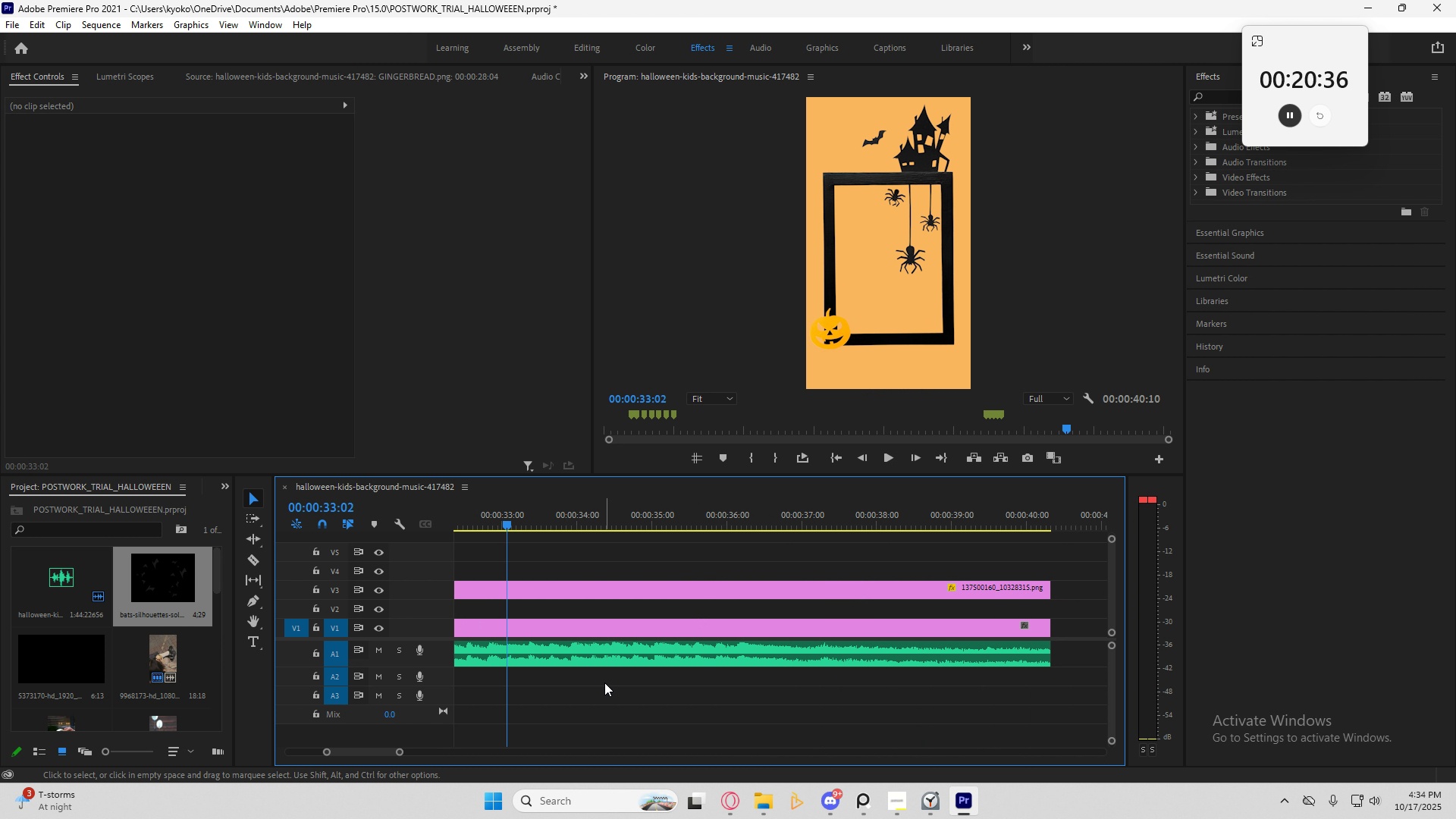 
scroll: coordinate [608, 664], scroll_direction: up, amount: 13.0
 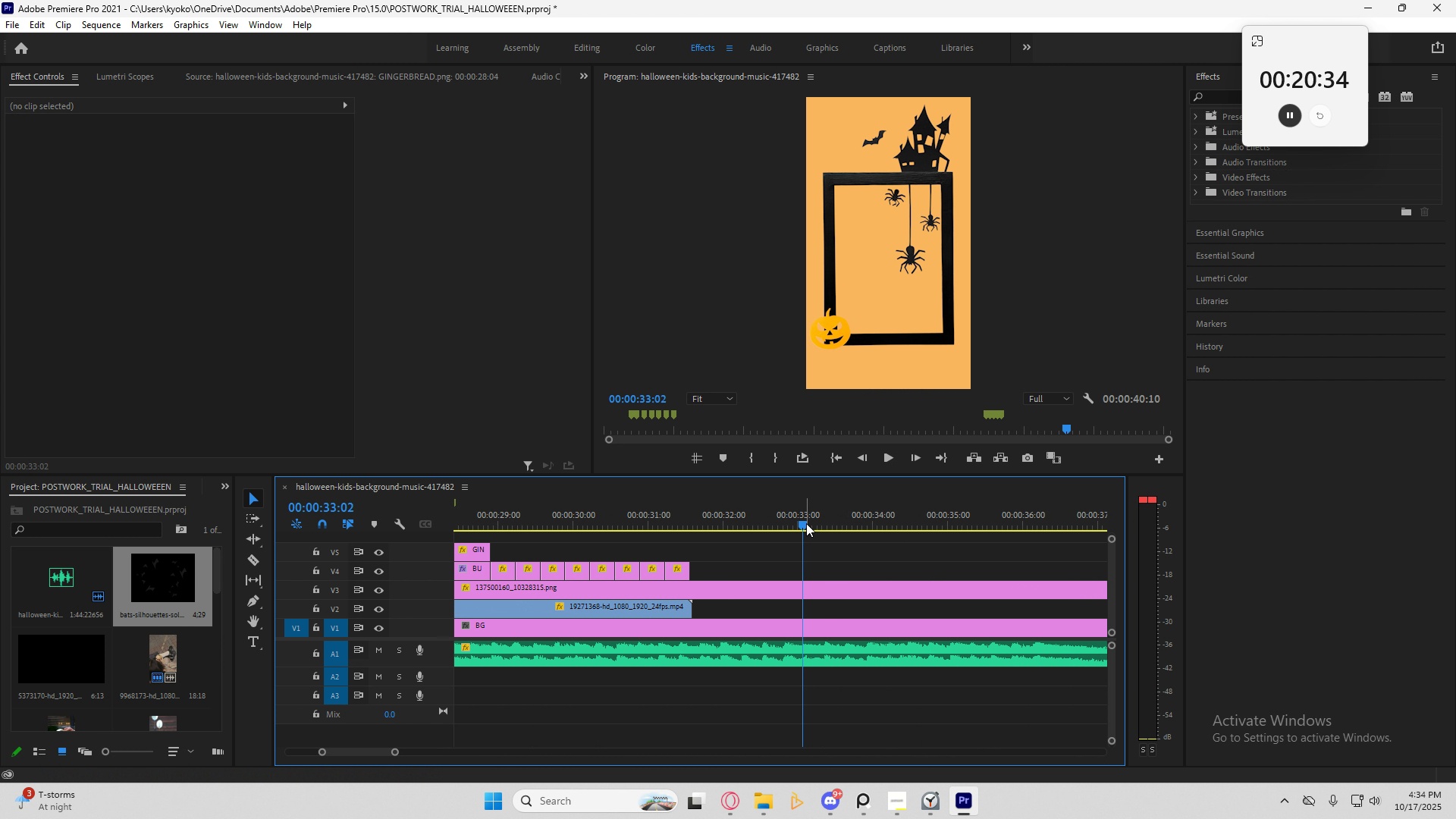 
left_click_drag(start_coordinate=[805, 523], to_coordinate=[514, 557])
 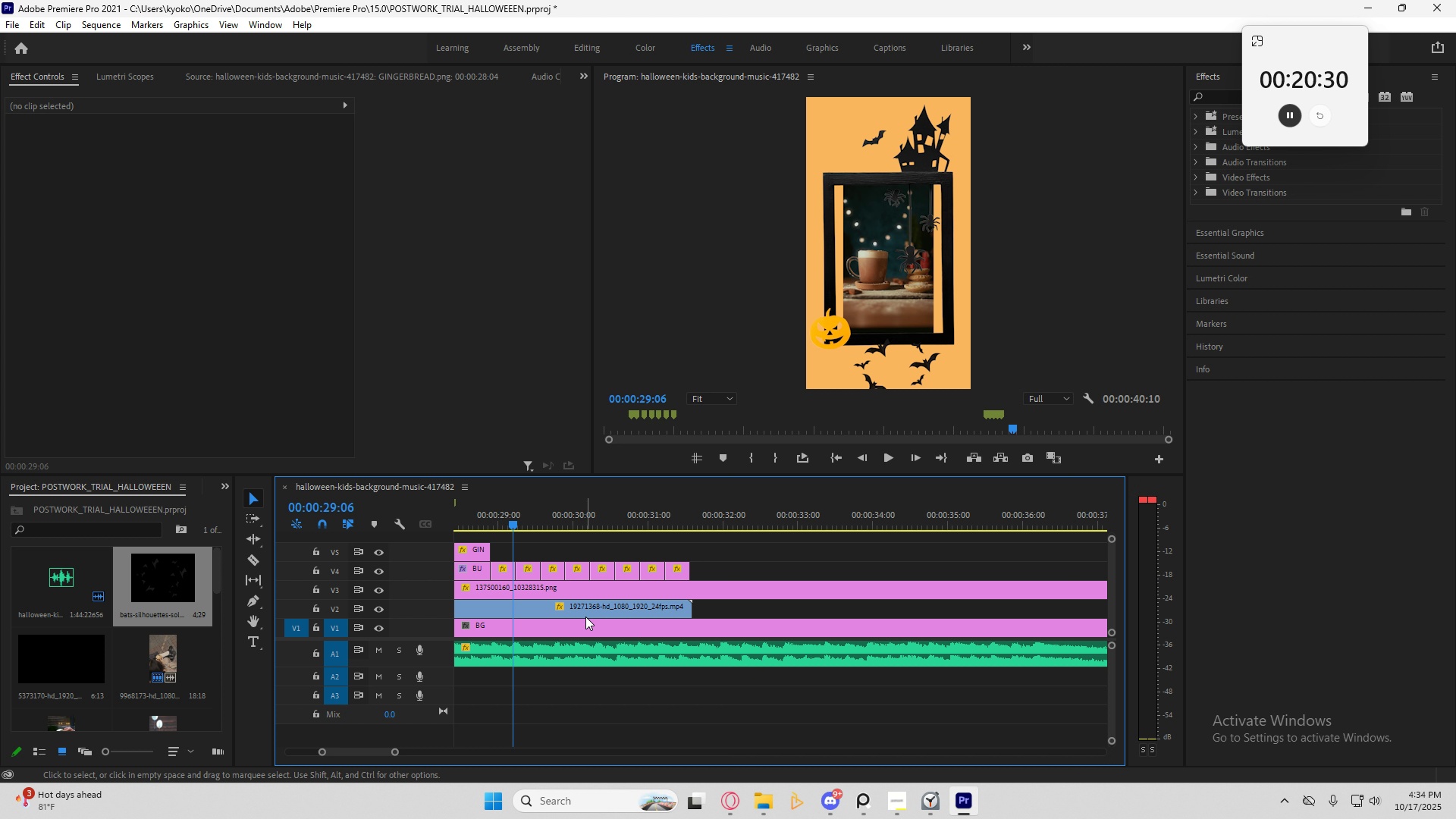 
scroll: coordinate [868, 572], scroll_direction: up, amount: 24.0
 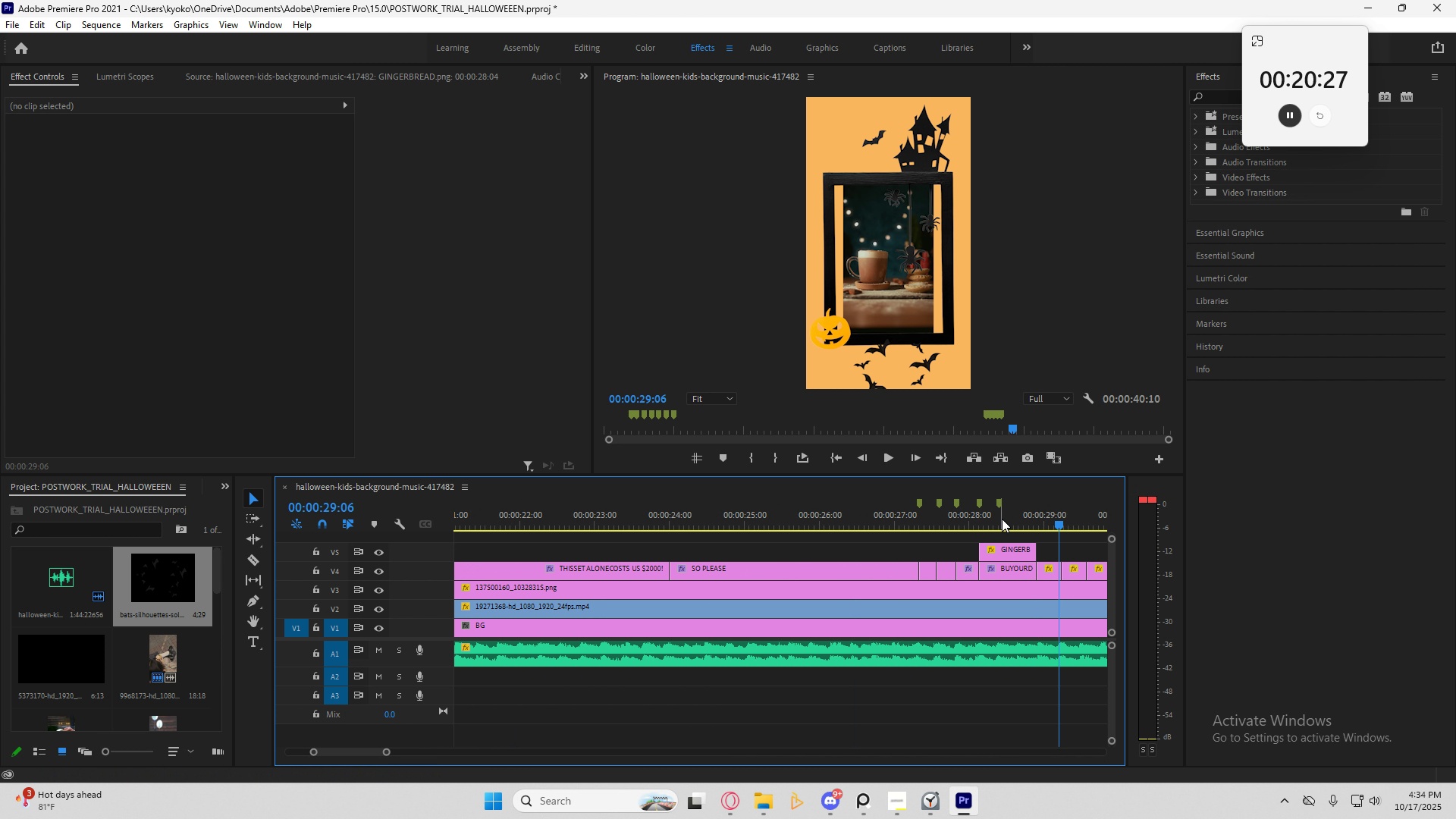 
left_click_drag(start_coordinate=[1002, 519], to_coordinate=[505, 528])
 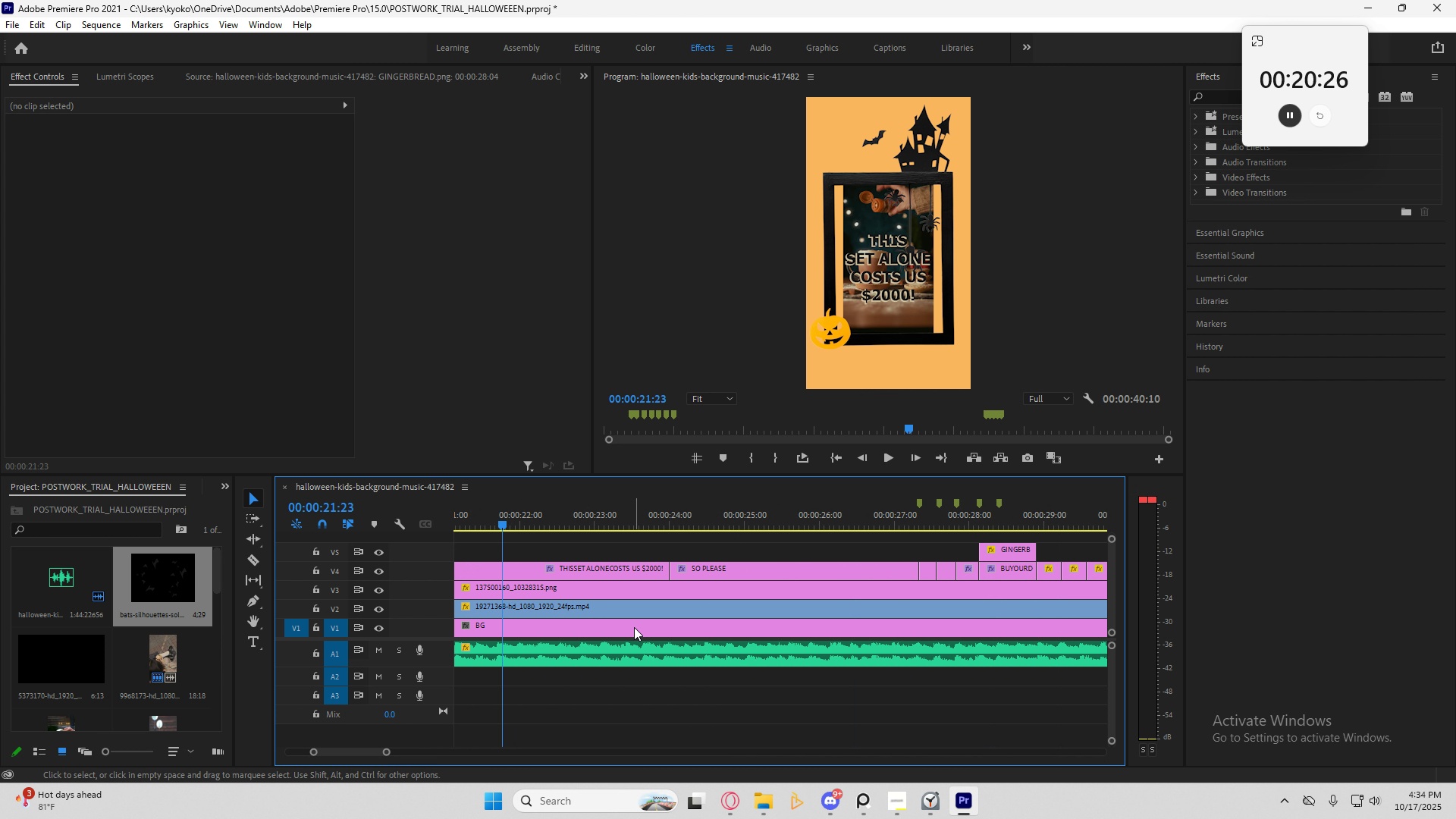 
scroll: coordinate [762, 581], scroll_direction: up, amount: 78.0
 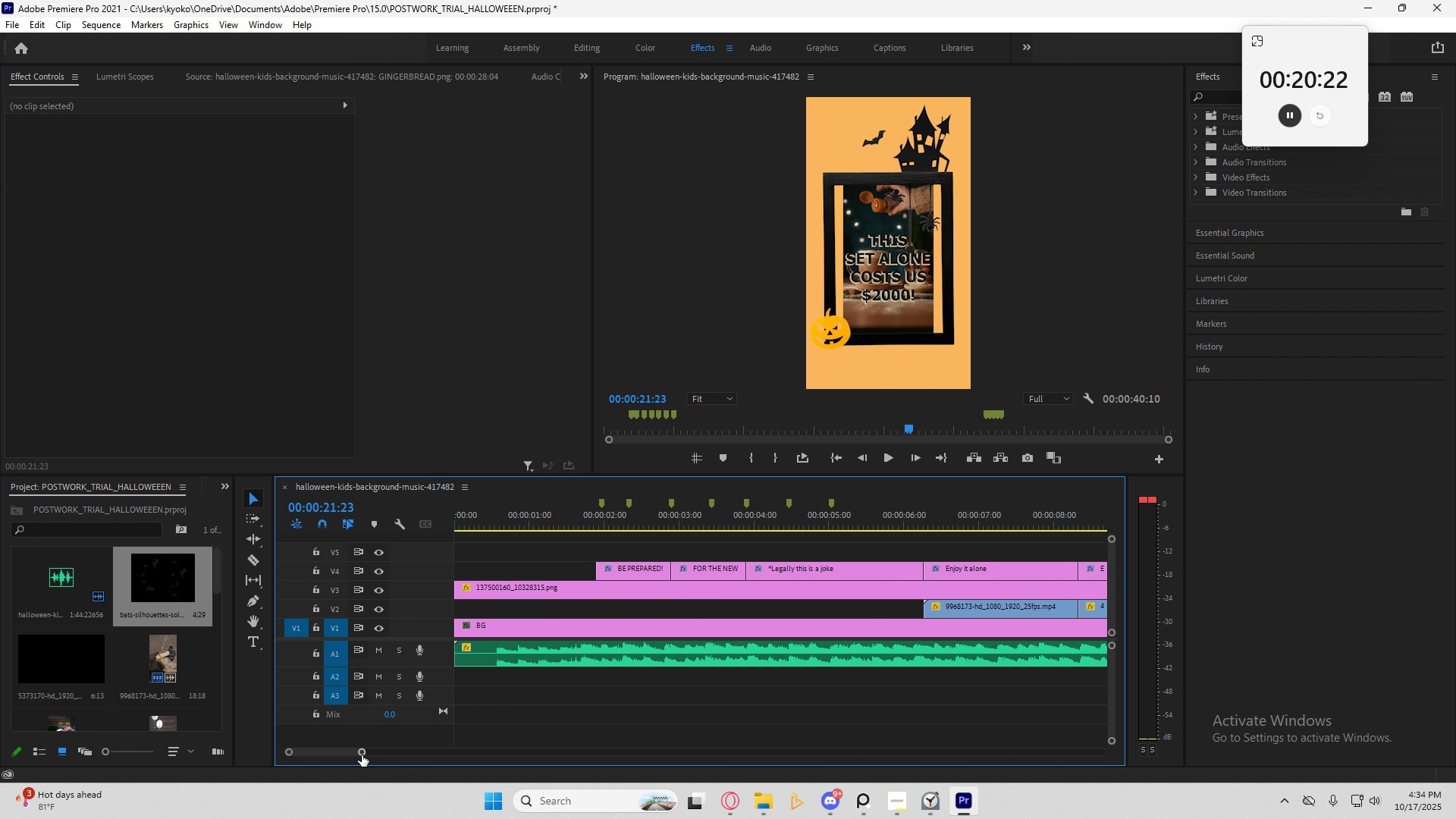 
left_click_drag(start_coordinate=[362, 755], to_coordinate=[419, 758])
 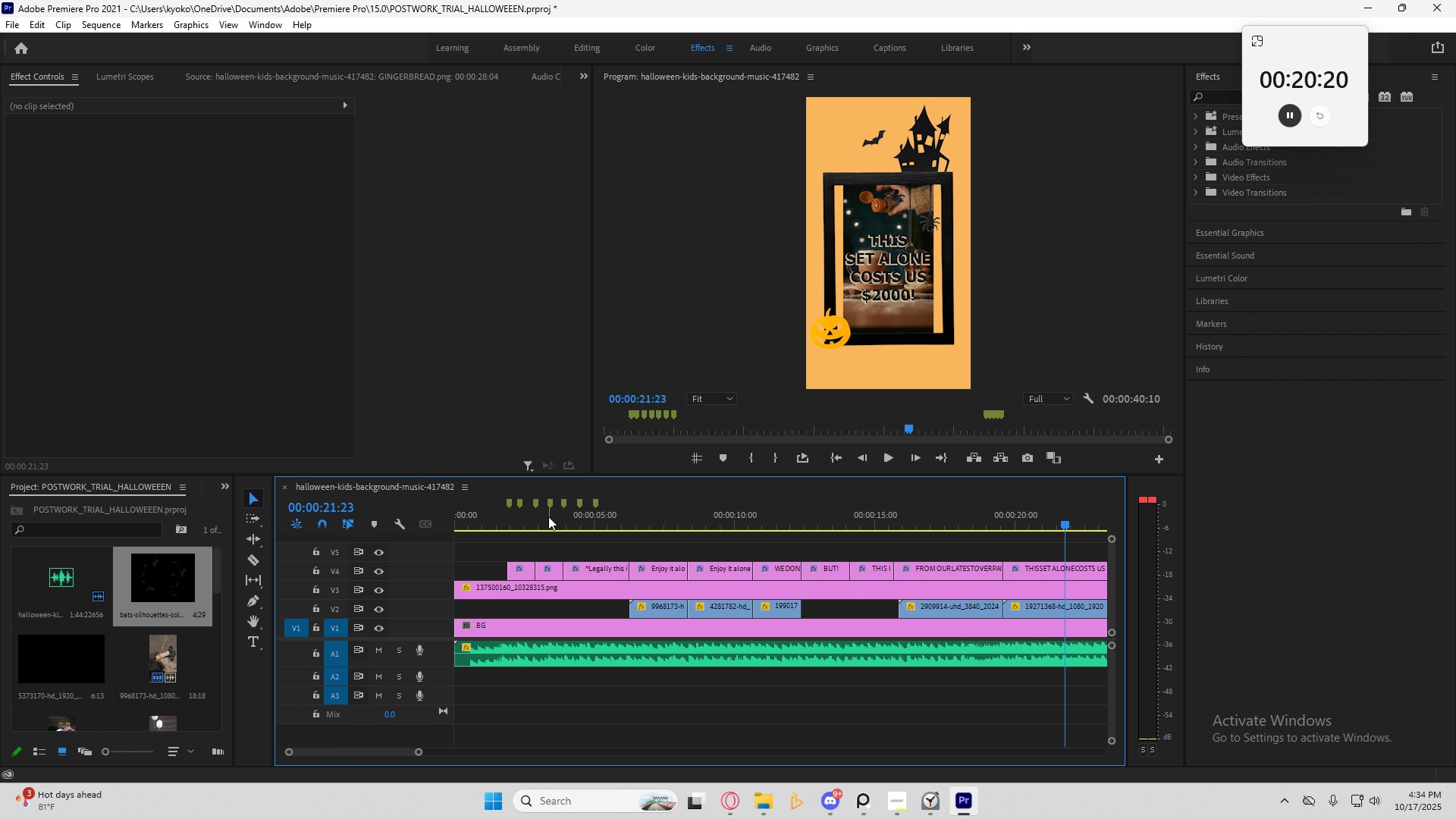 
left_click_drag(start_coordinate=[548, 516], to_coordinate=[509, 523])
 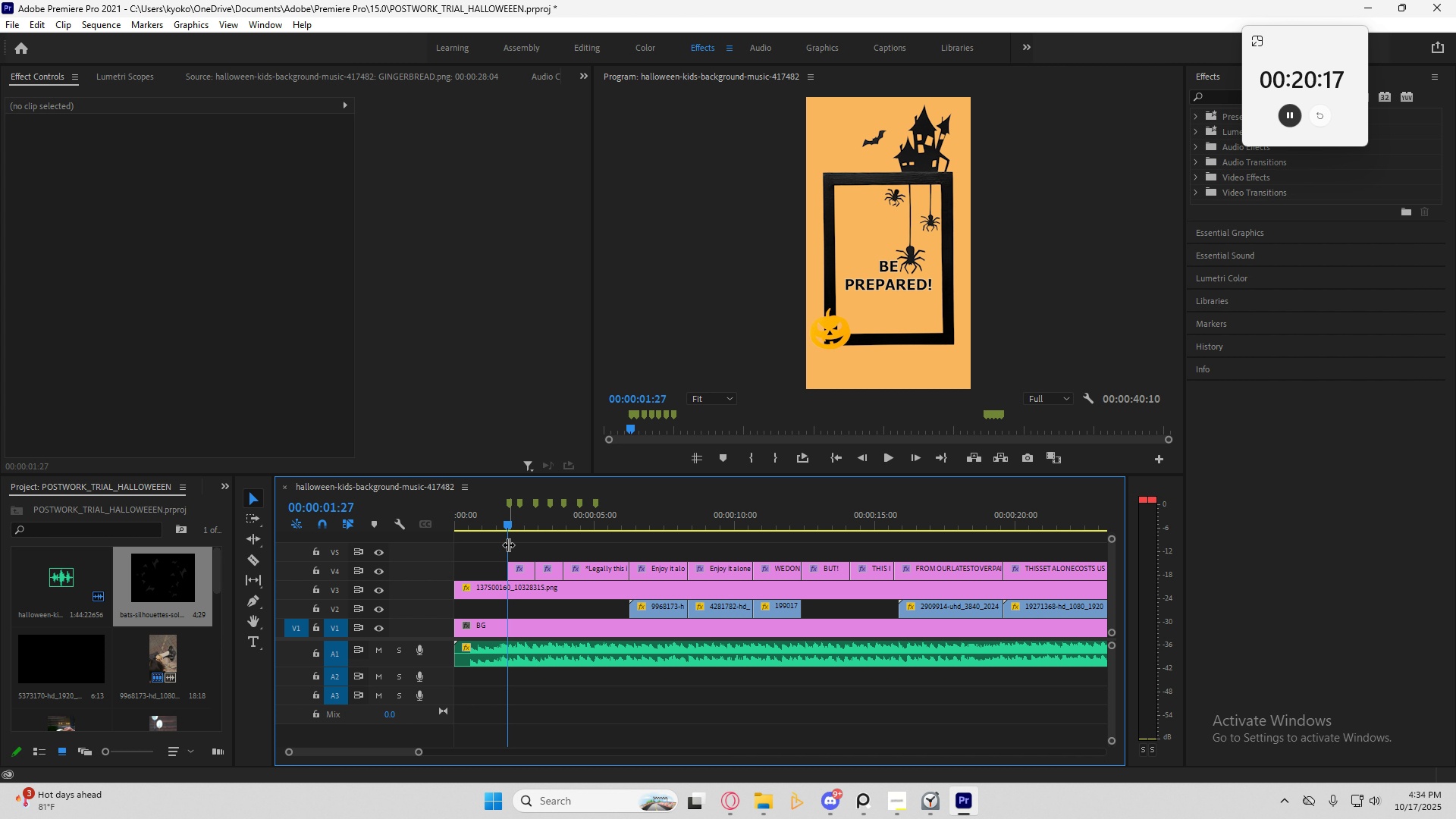 
key(Space)
 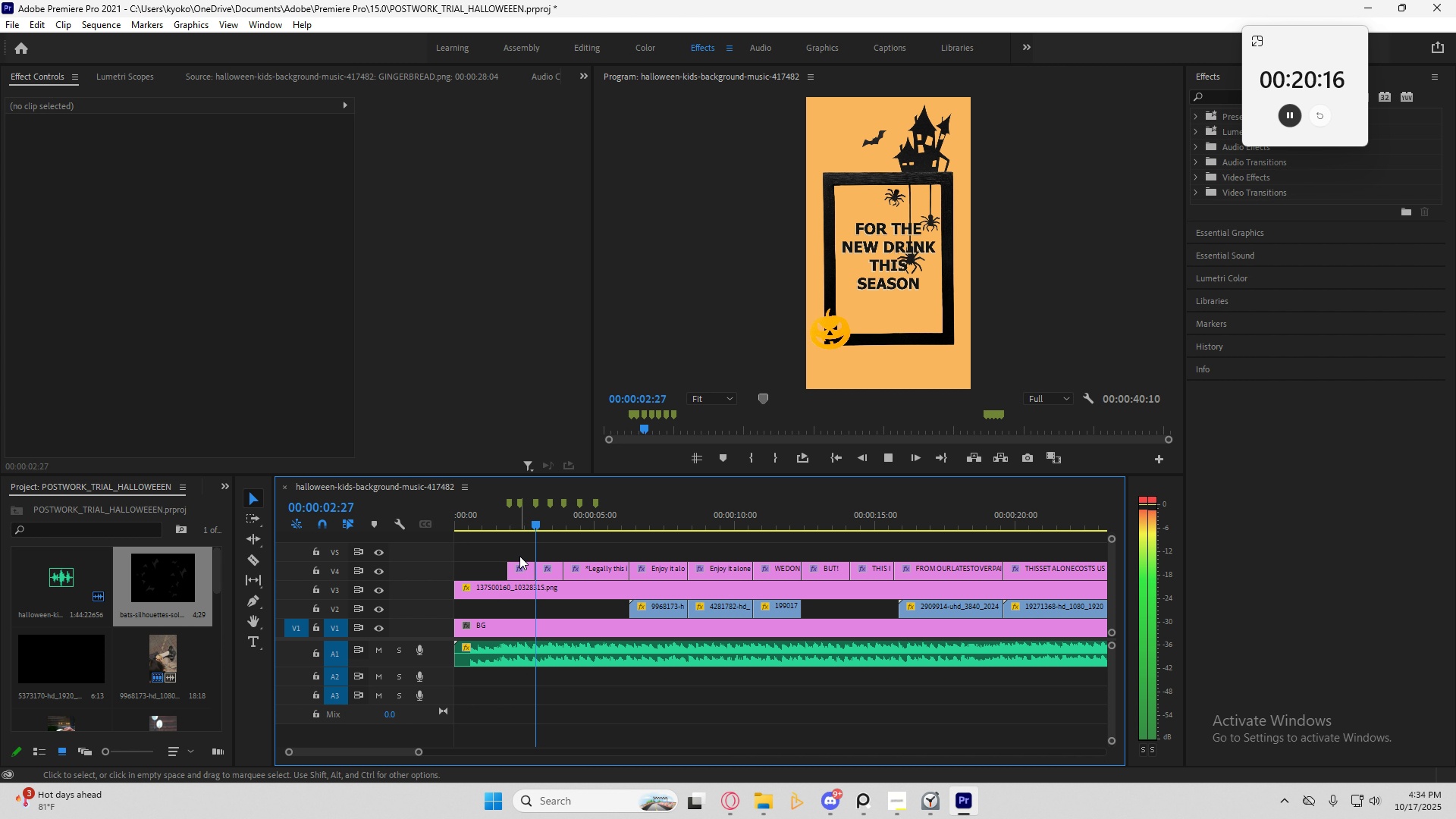 
key(Space)
 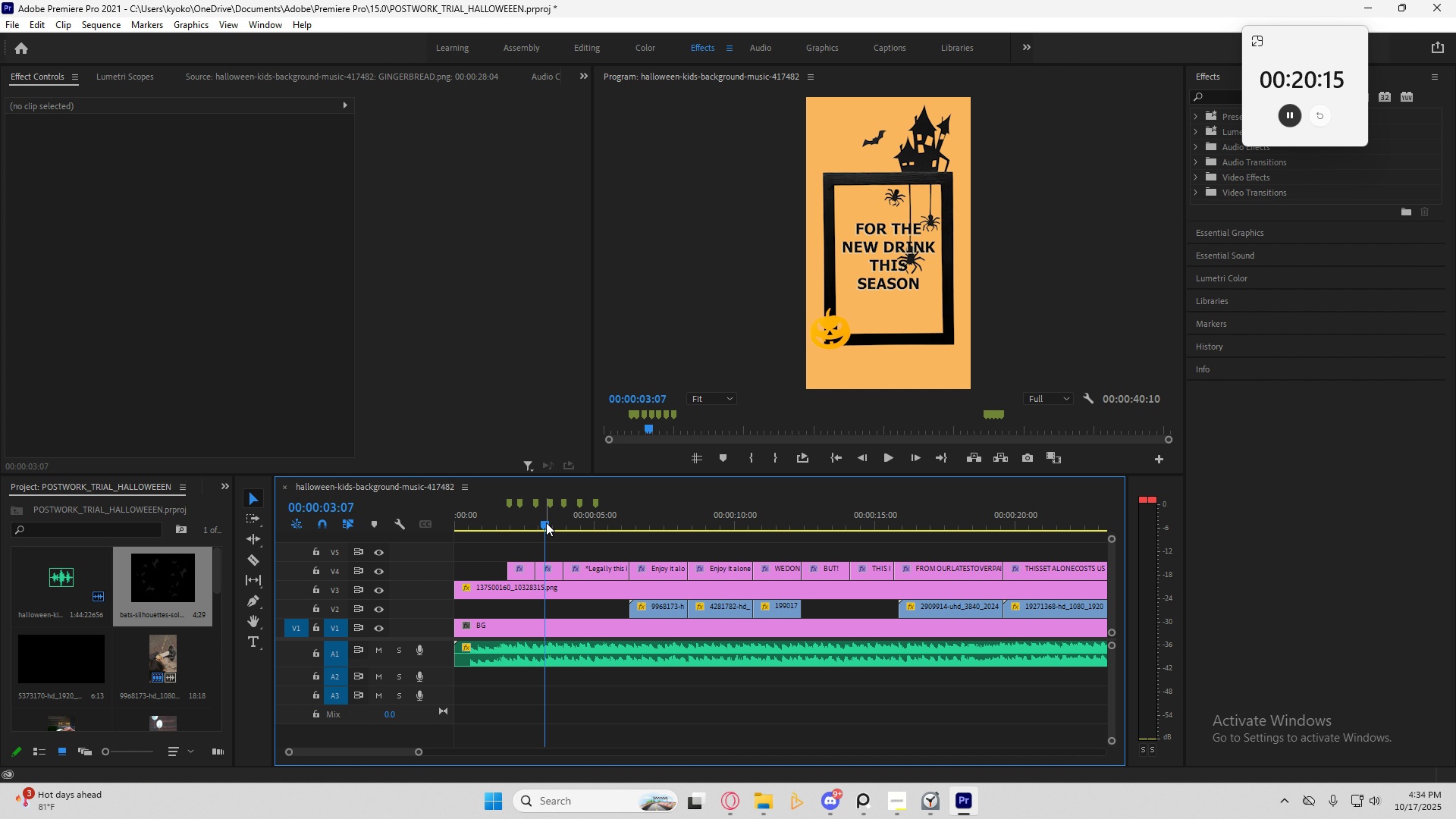 
left_click_drag(start_coordinate=[546, 522], to_coordinate=[520, 524])
 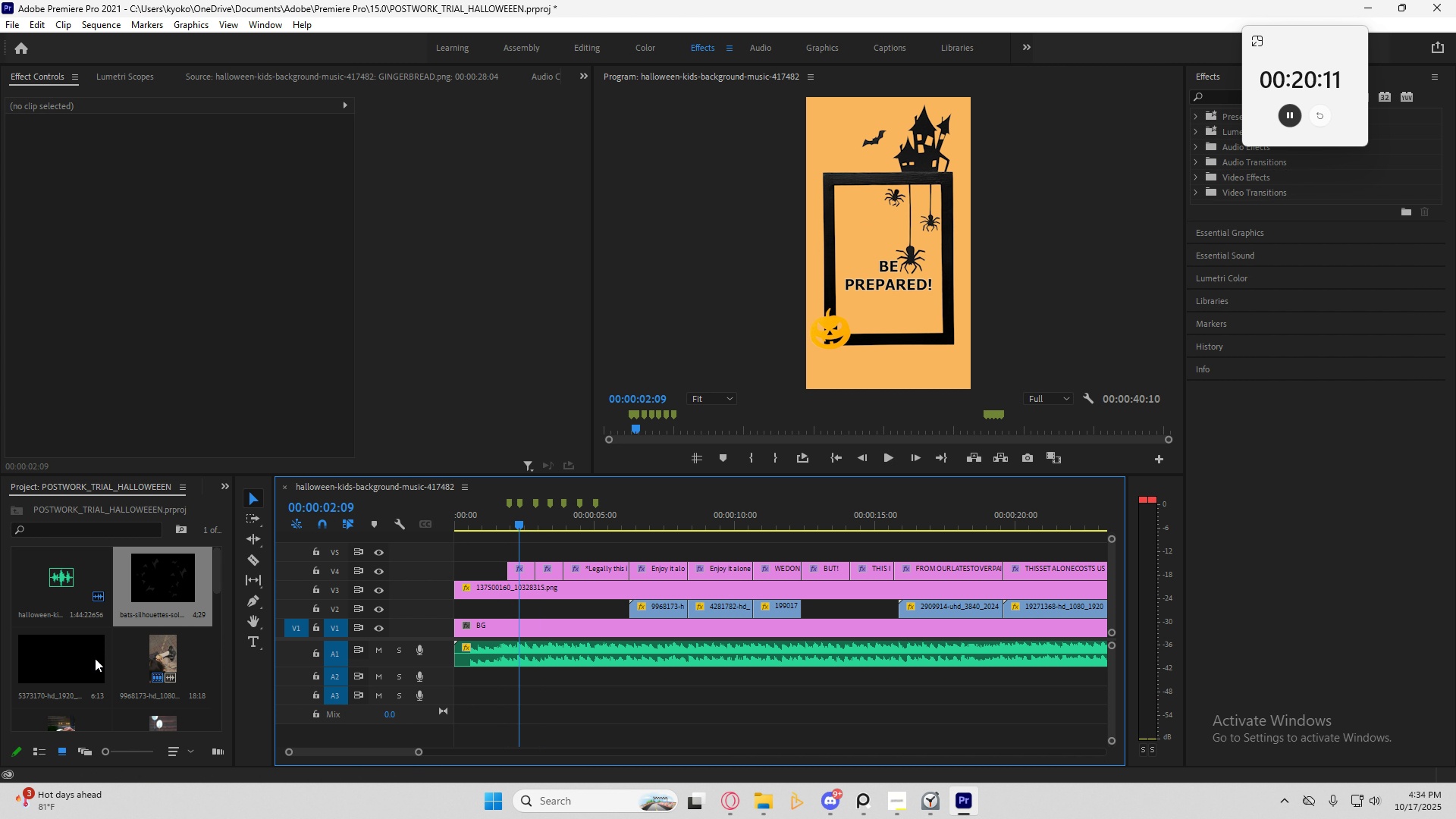 
scroll: coordinate [152, 658], scroll_direction: down, amount: 3.0
 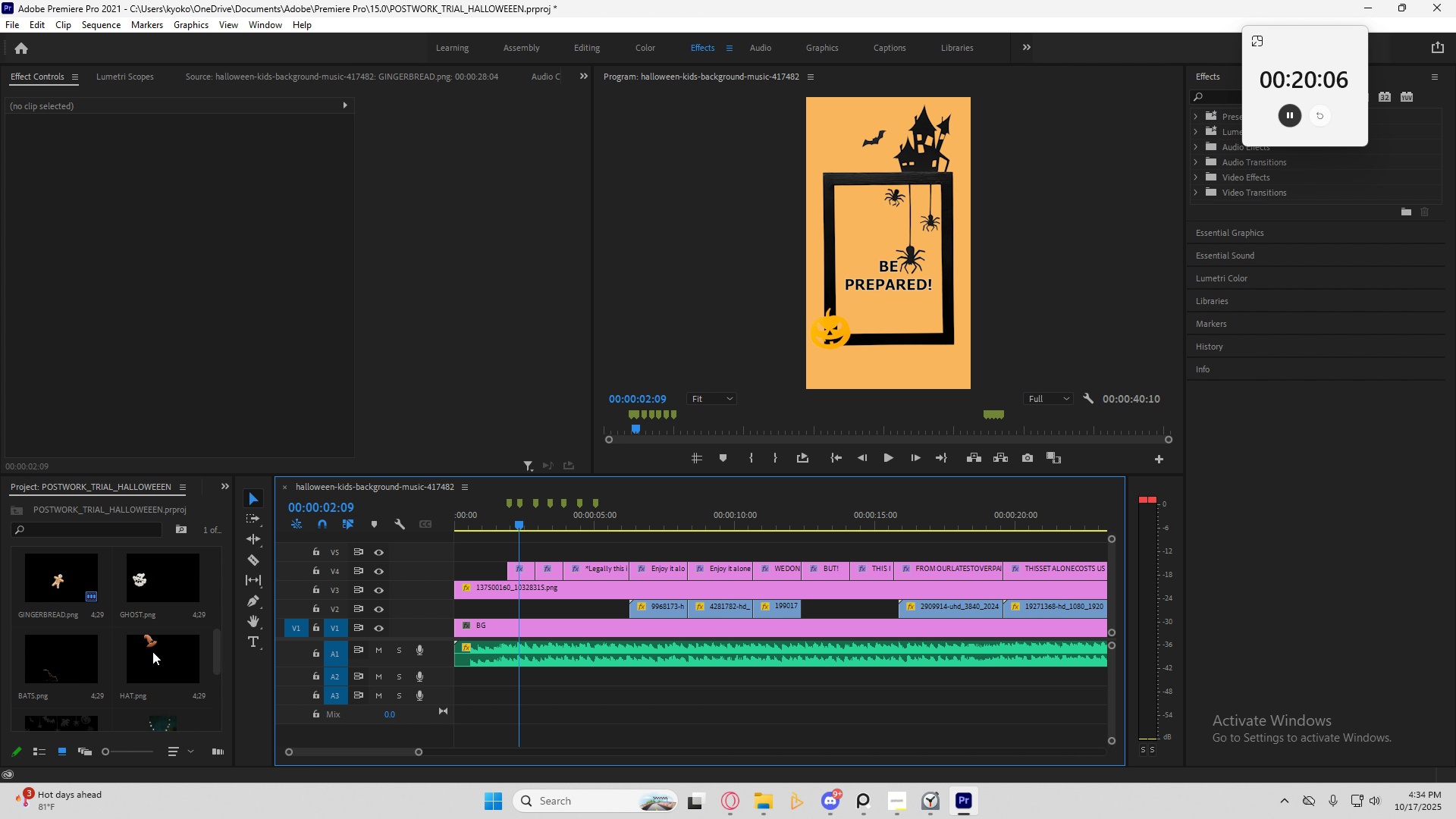 
left_click_drag(start_coordinate=[152, 651], to_coordinate=[517, 548])
 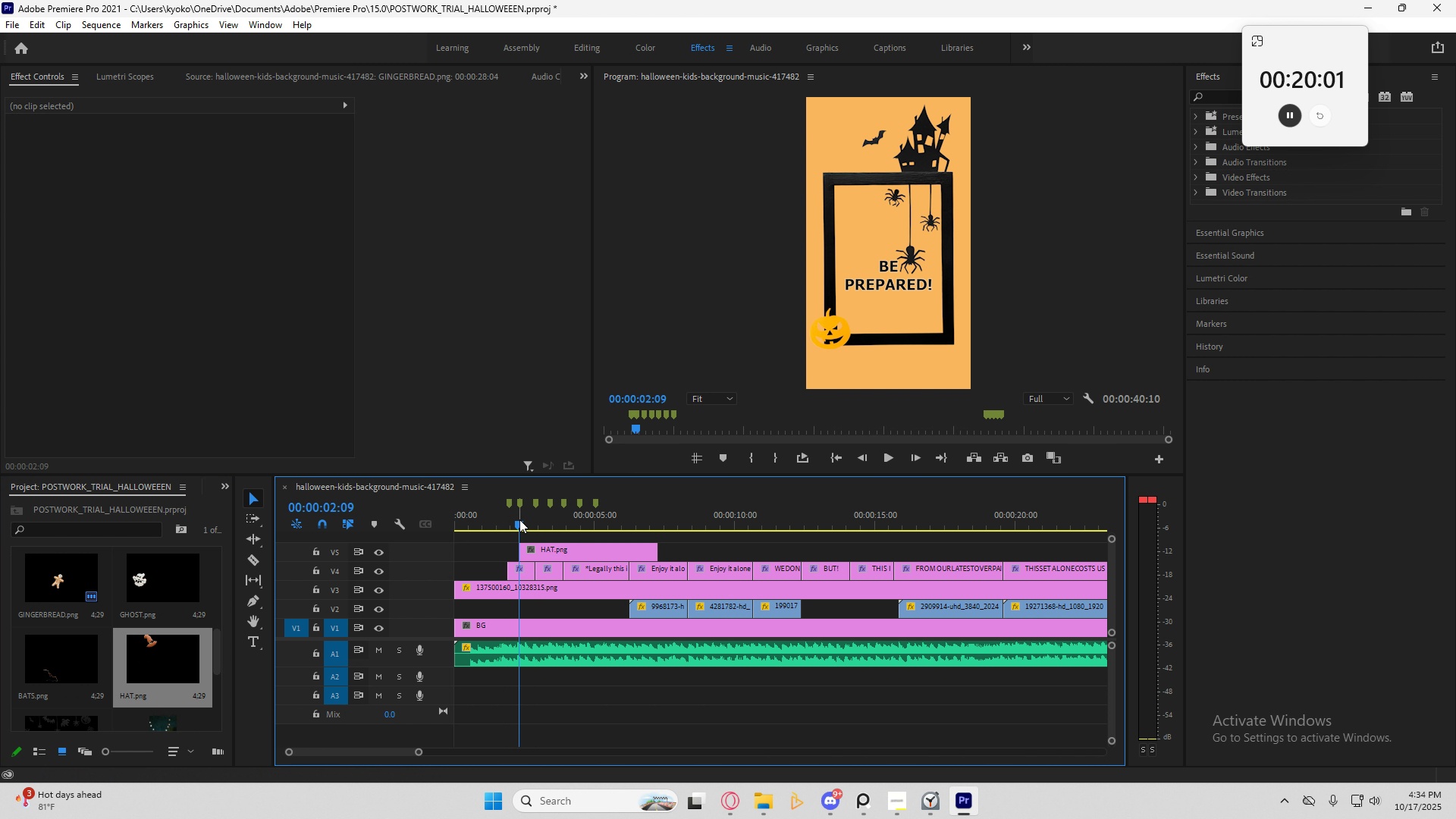 
left_click_drag(start_coordinate=[519, 522], to_coordinate=[566, 528])
 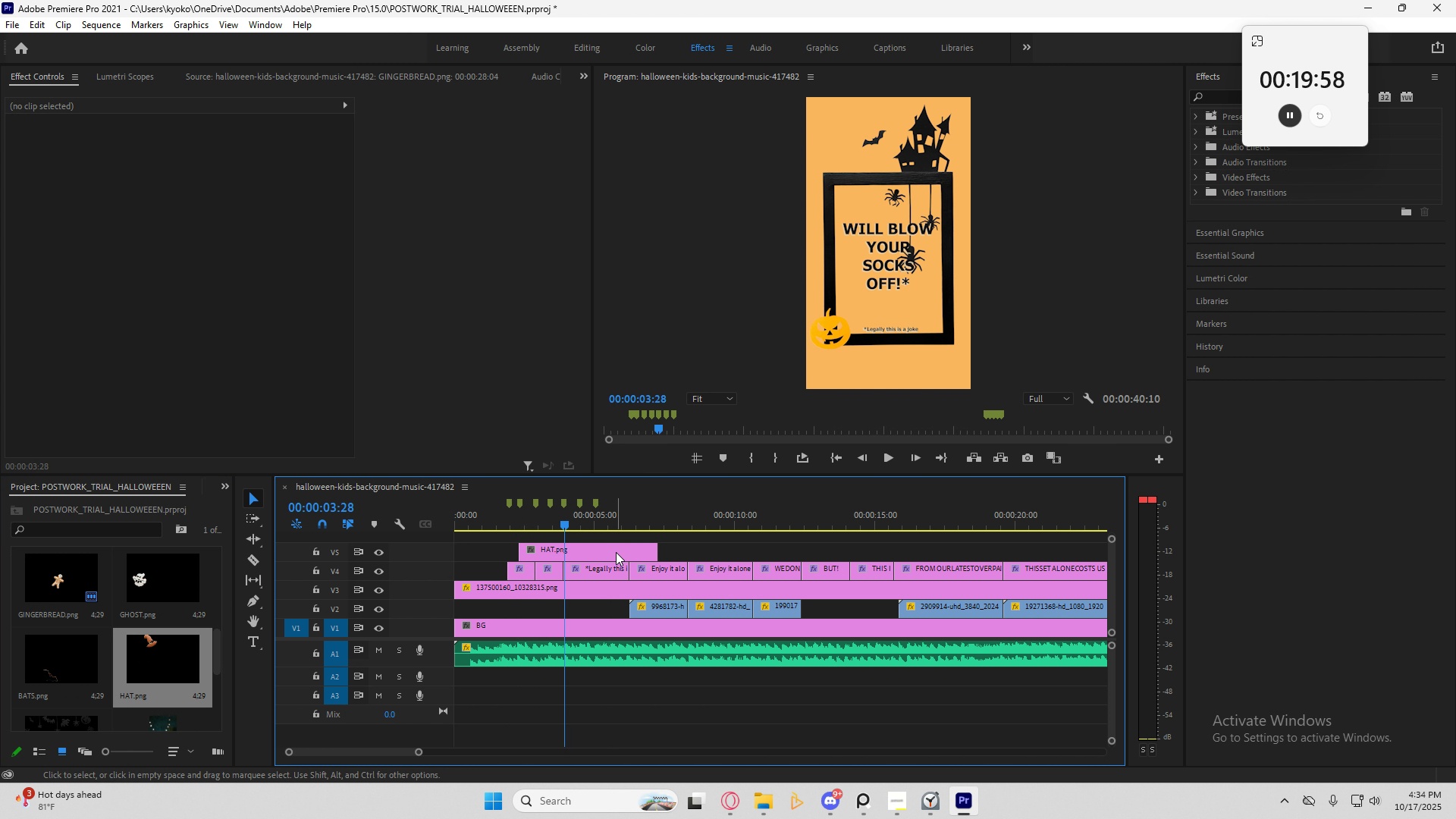 
left_click([612, 551])
 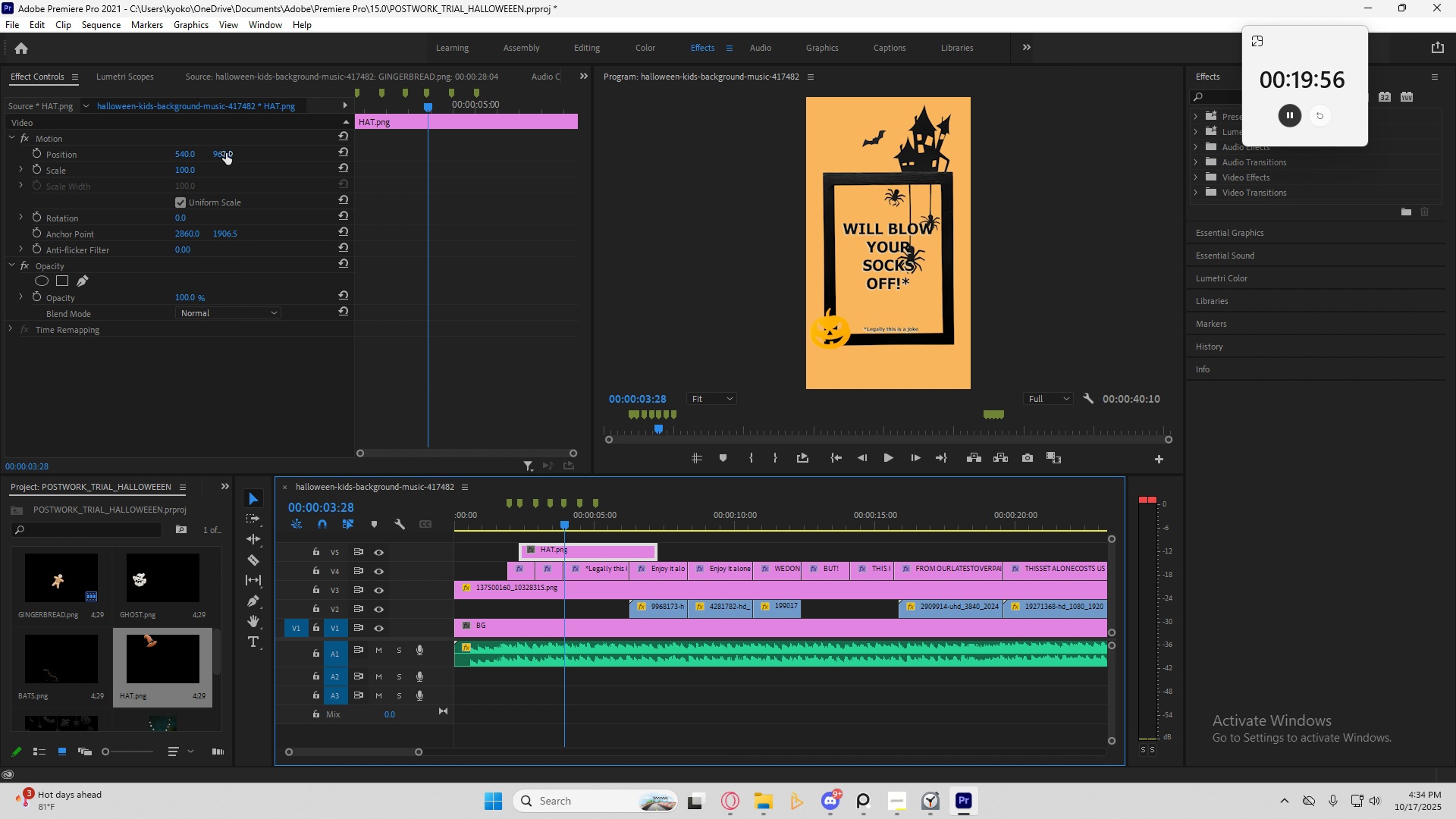 
left_click_drag(start_coordinate=[223, 156], to_coordinate=[75, 157])
 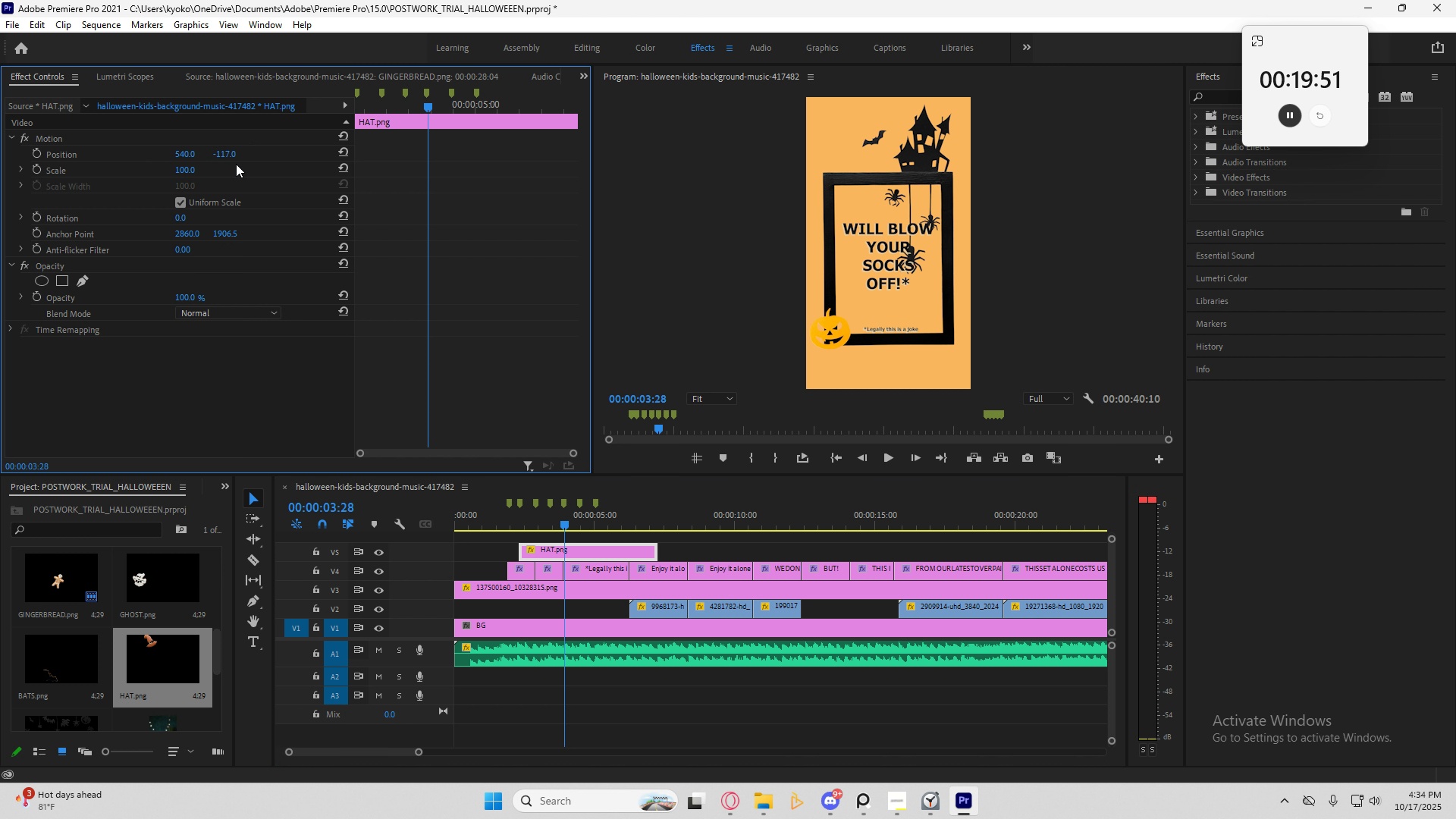 
key(Control+ControlLeft)
 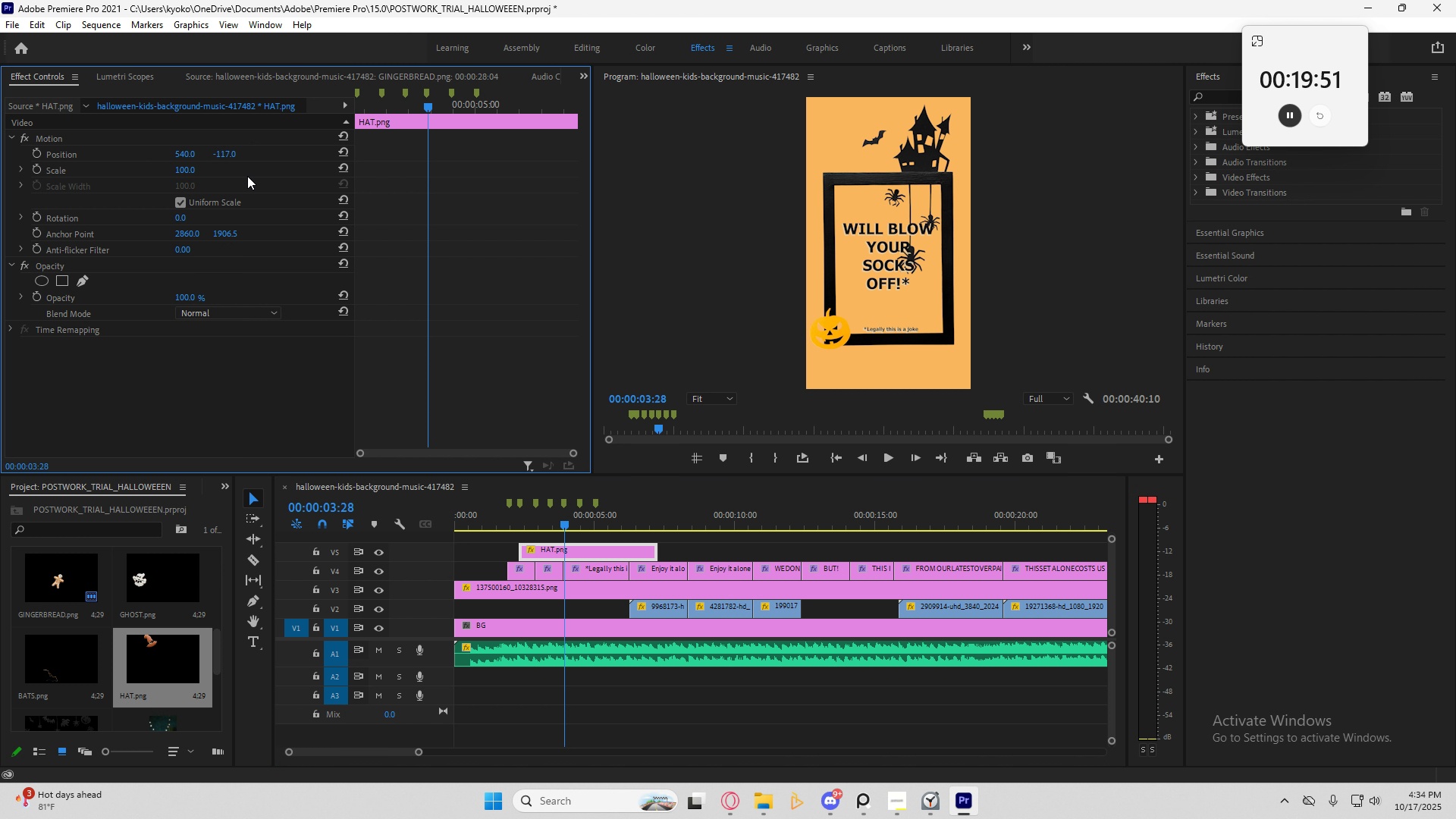 
key(Control+Z)
 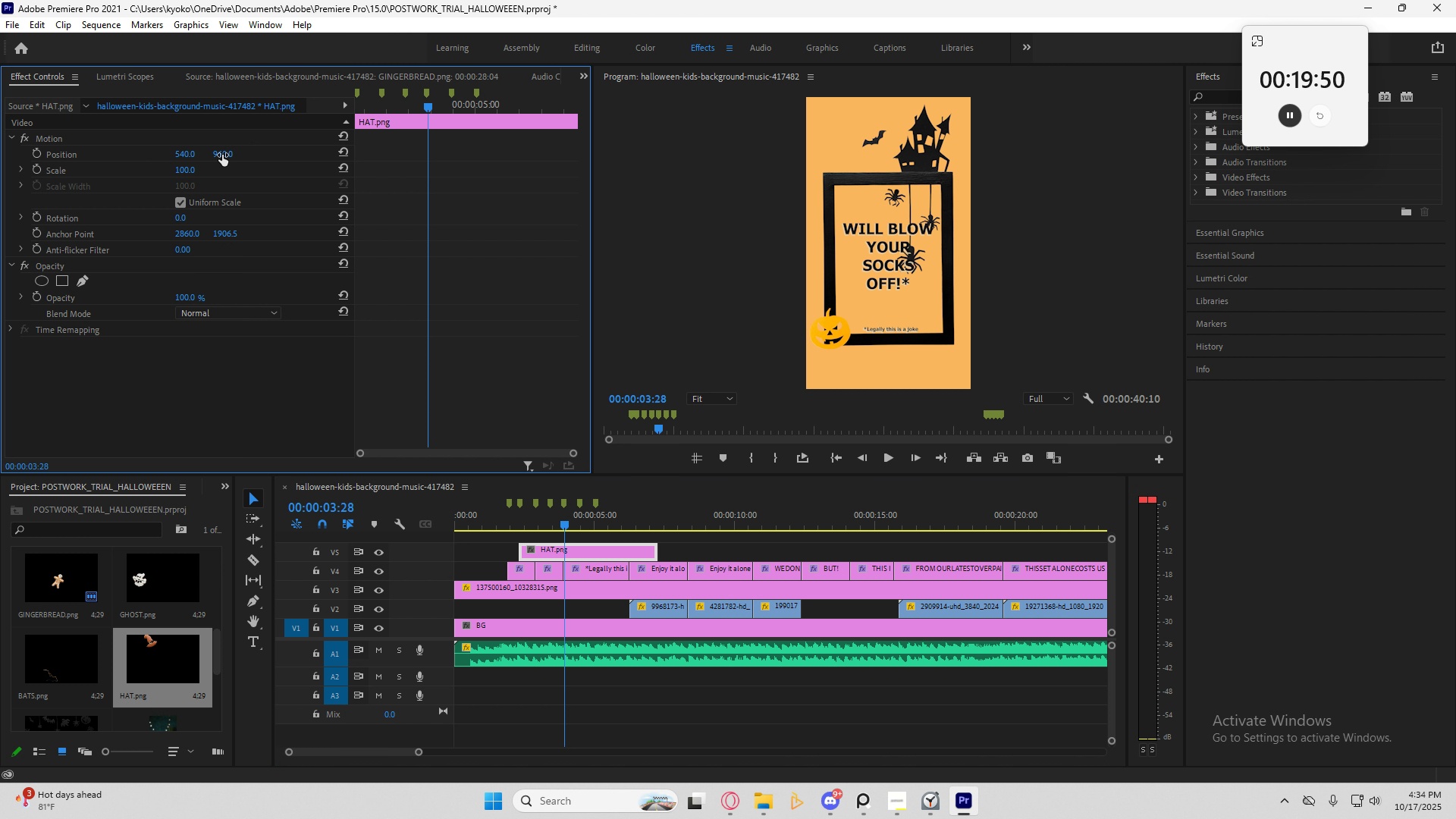 
left_click_drag(start_coordinate=[222, 153], to_coordinate=[1253, 222])
 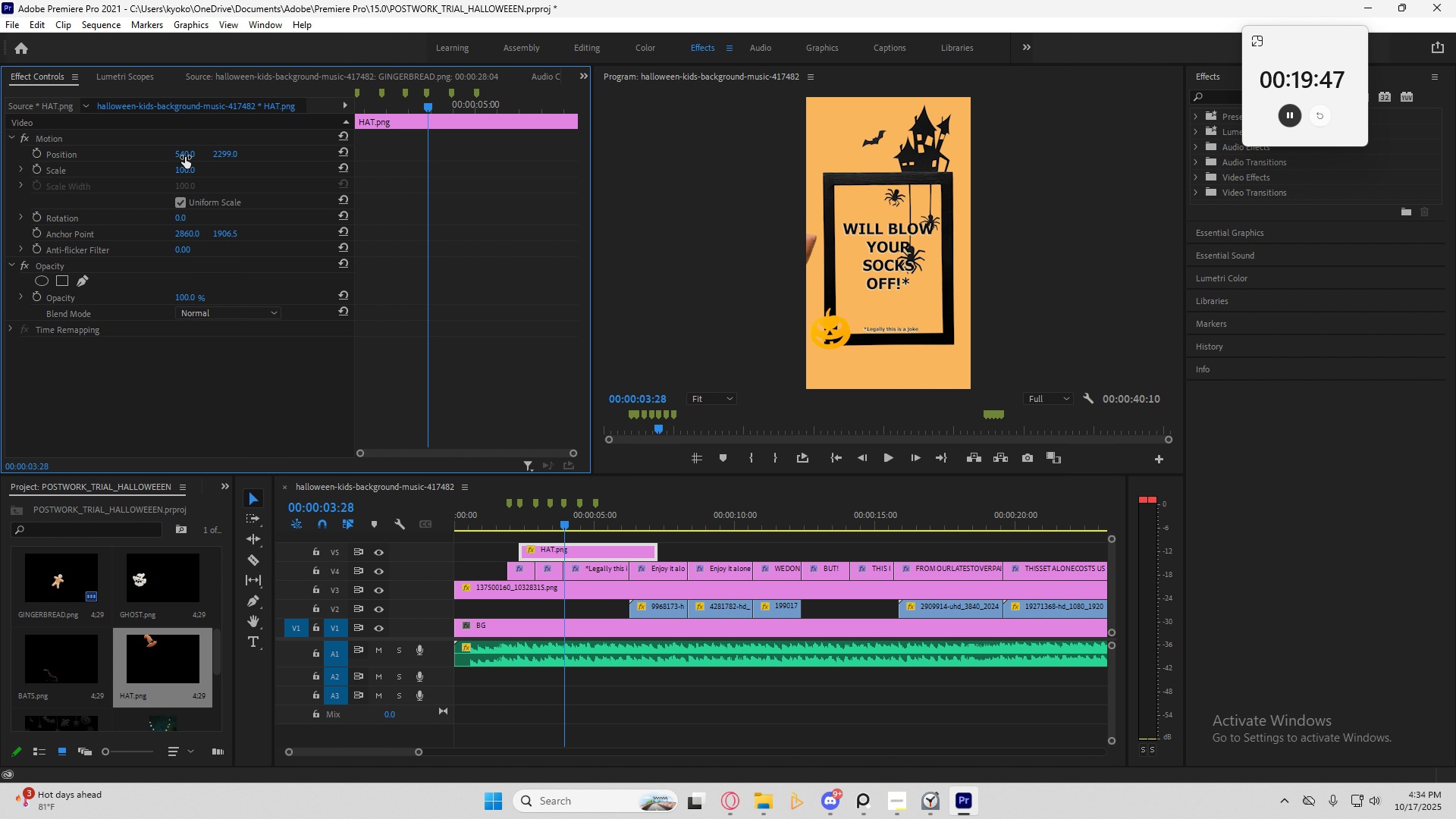 
left_click_drag(start_coordinate=[185, 157], to_coordinate=[931, 212])
 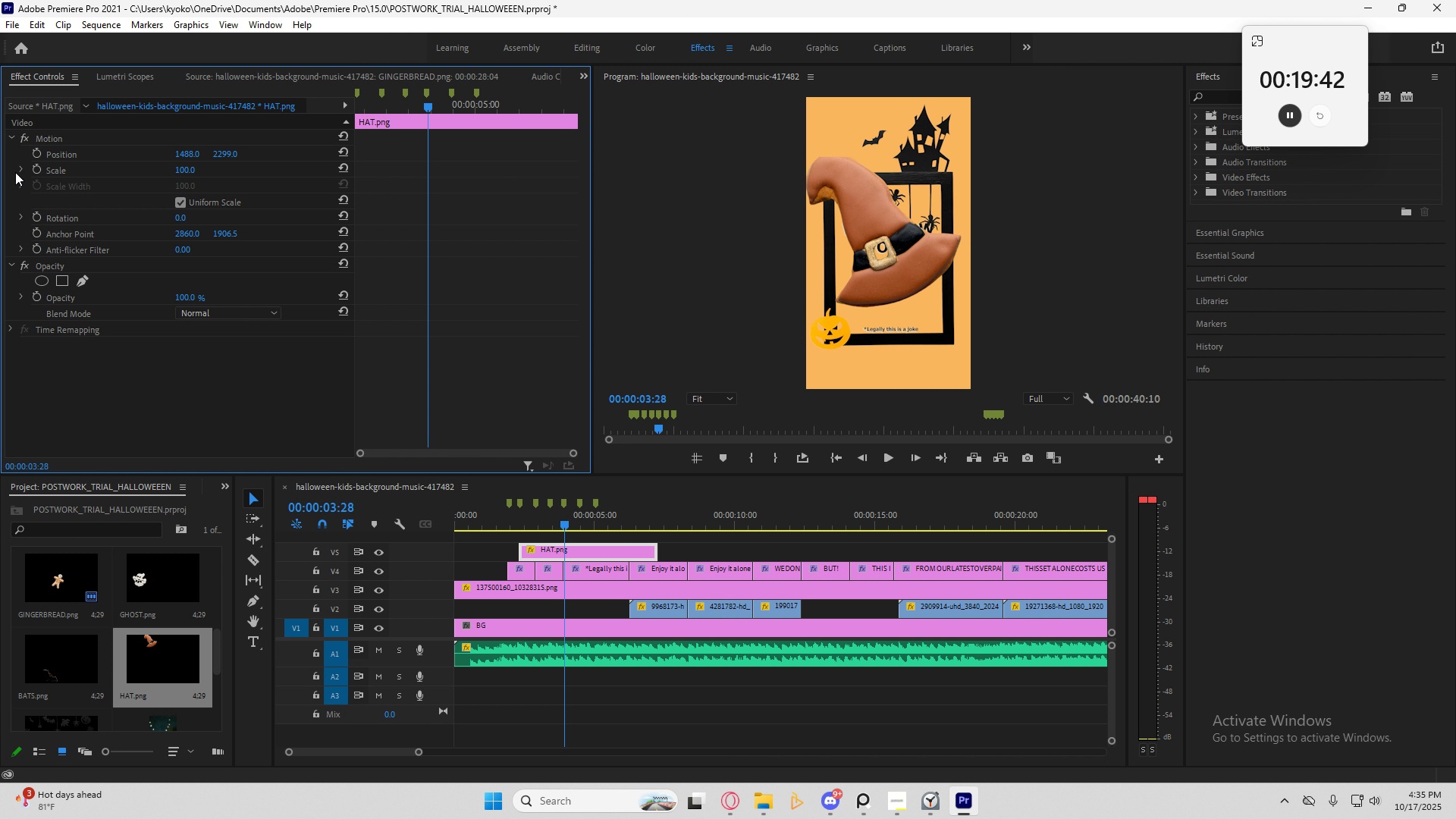 
left_click([21, 168])
 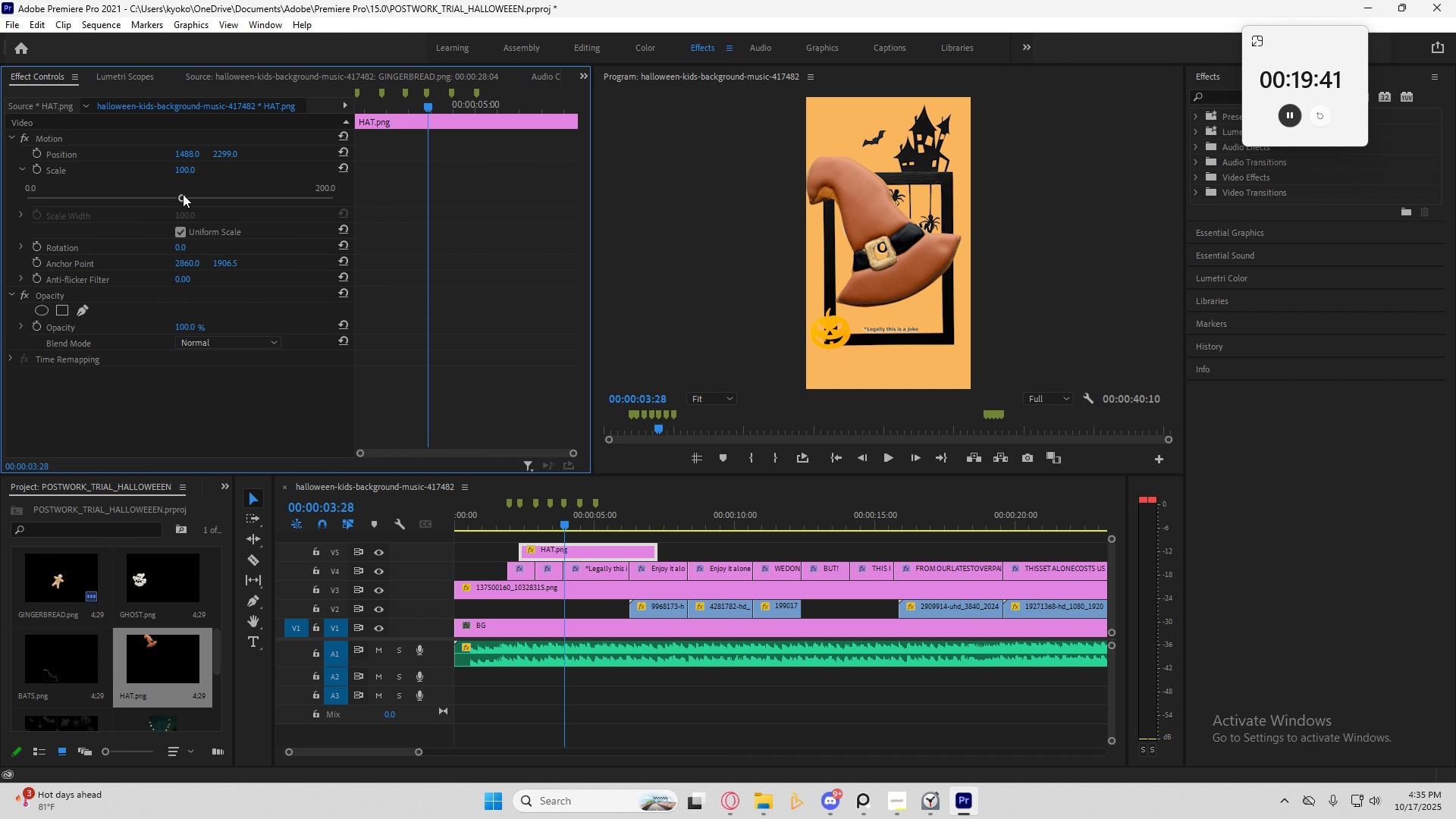 
left_click_drag(start_coordinate=[182, 194], to_coordinate=[86, 202])
 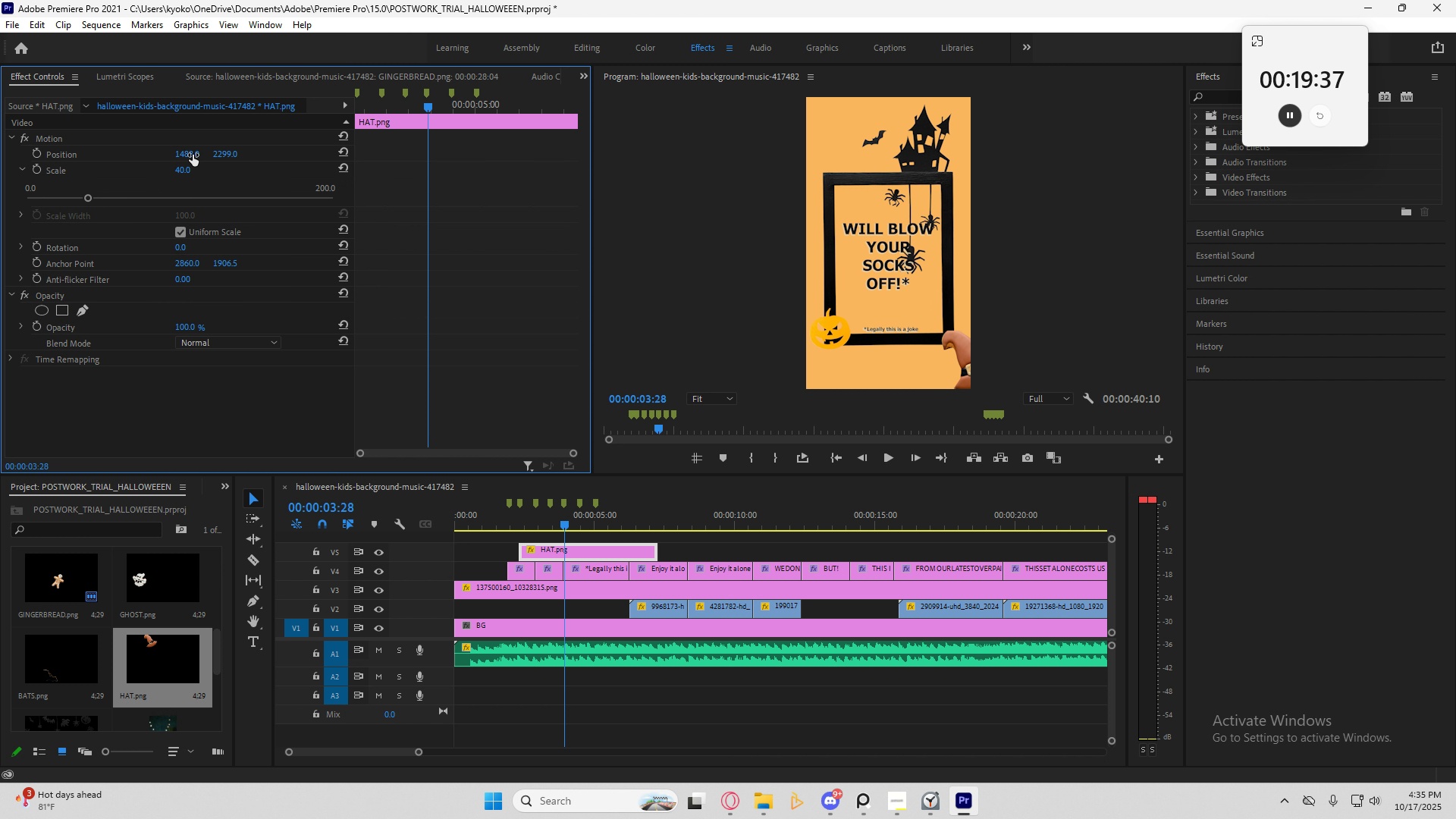 
left_click_drag(start_coordinate=[186, 155], to_coordinate=[36, 182])
 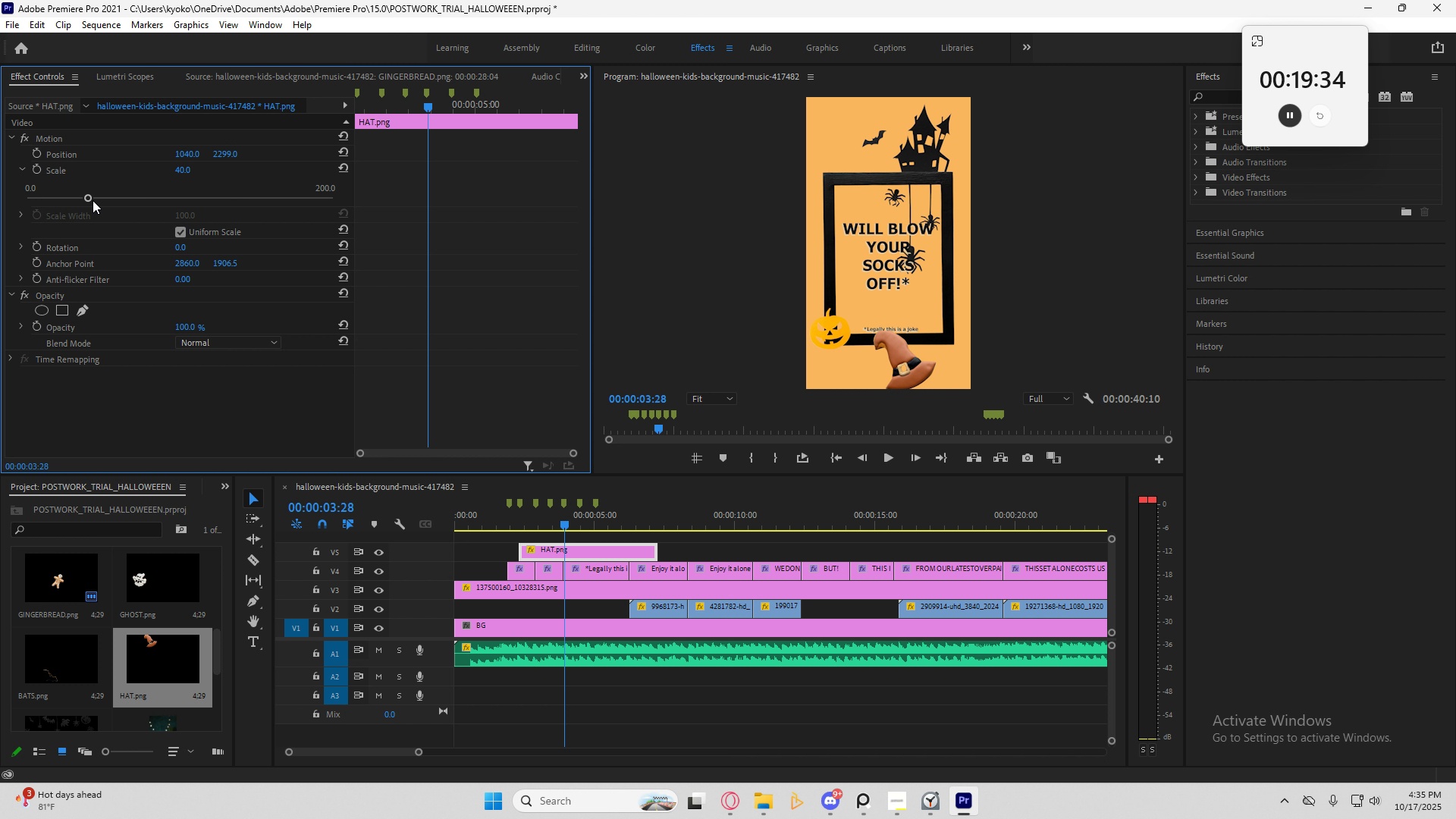 
left_click_drag(start_coordinate=[90, 197], to_coordinate=[61, 202])
 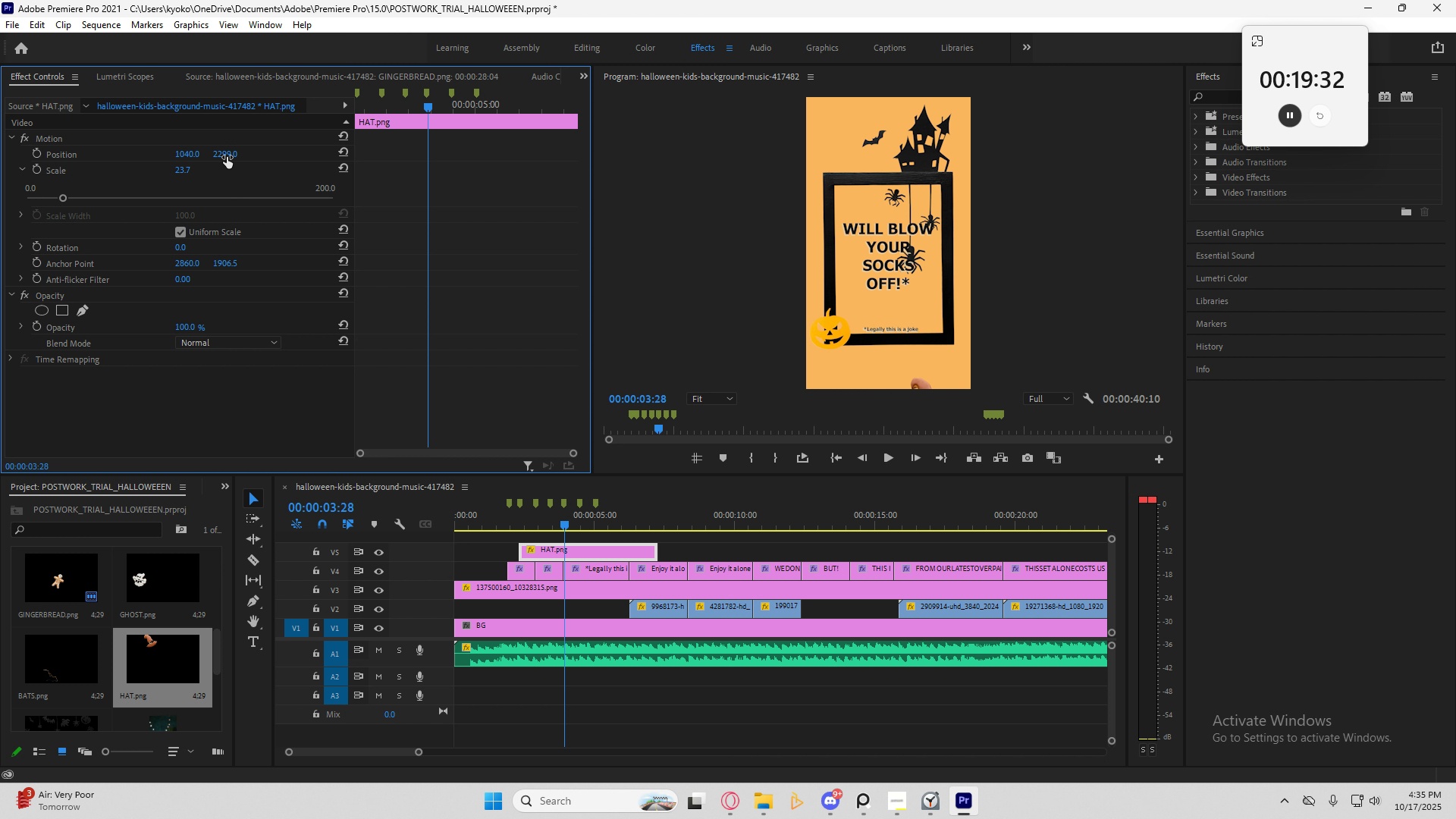 
left_click_drag(start_coordinate=[227, 155], to_coordinate=[14, 157])
 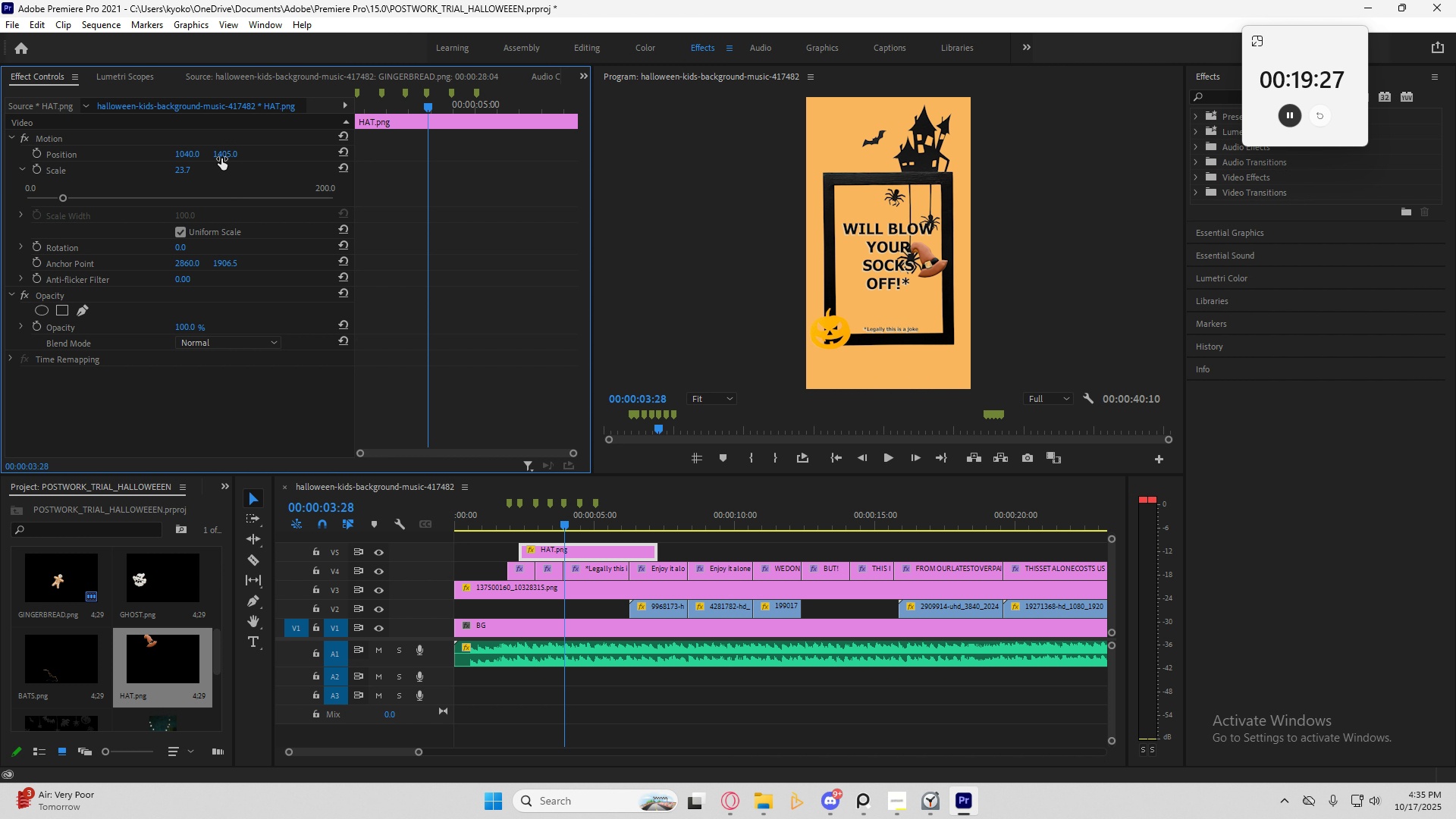 
left_click_drag(start_coordinate=[228, 156], to_coordinate=[71, 168])
 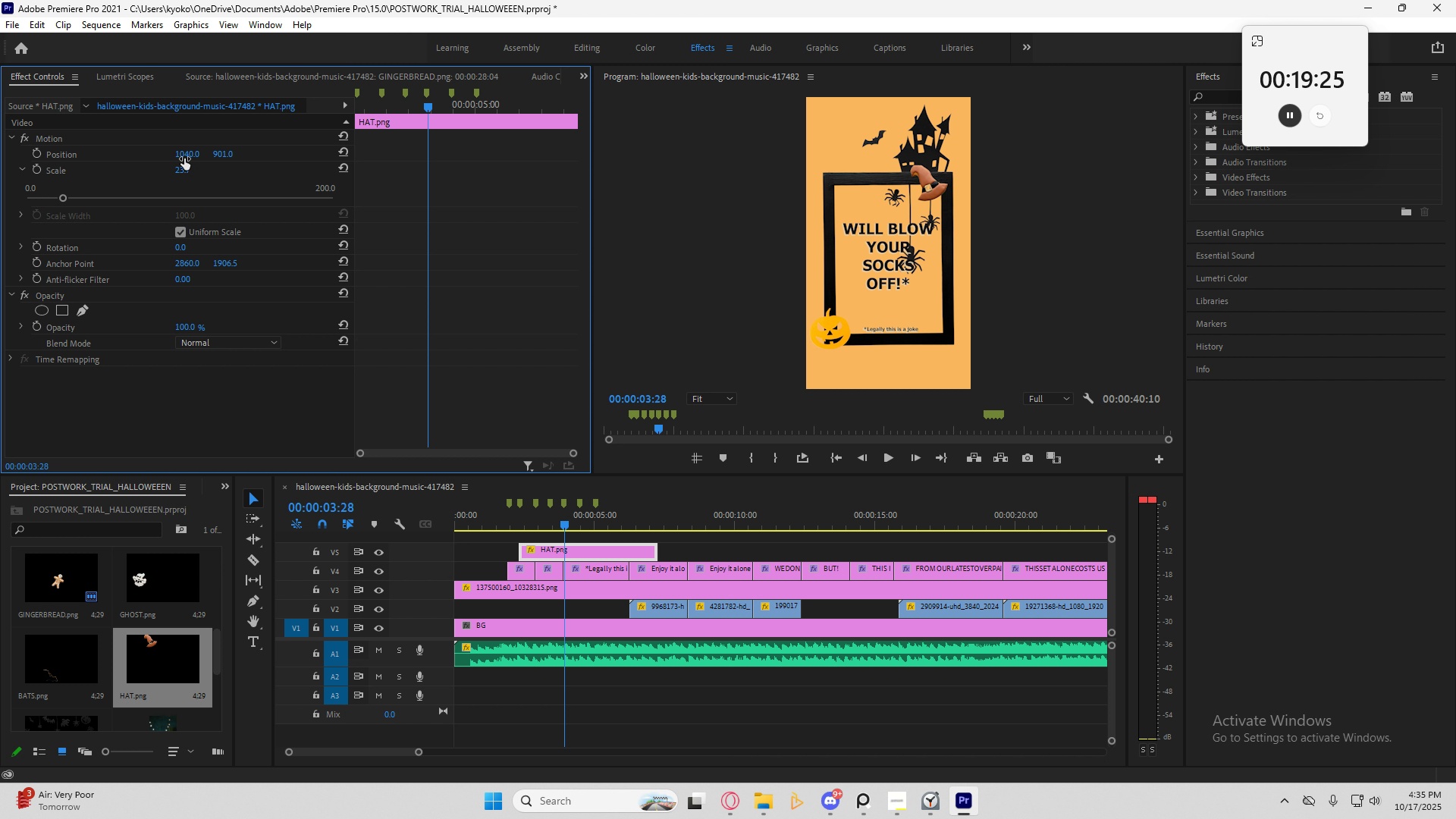 
left_click_drag(start_coordinate=[183, 155], to_coordinate=[174, 157])
 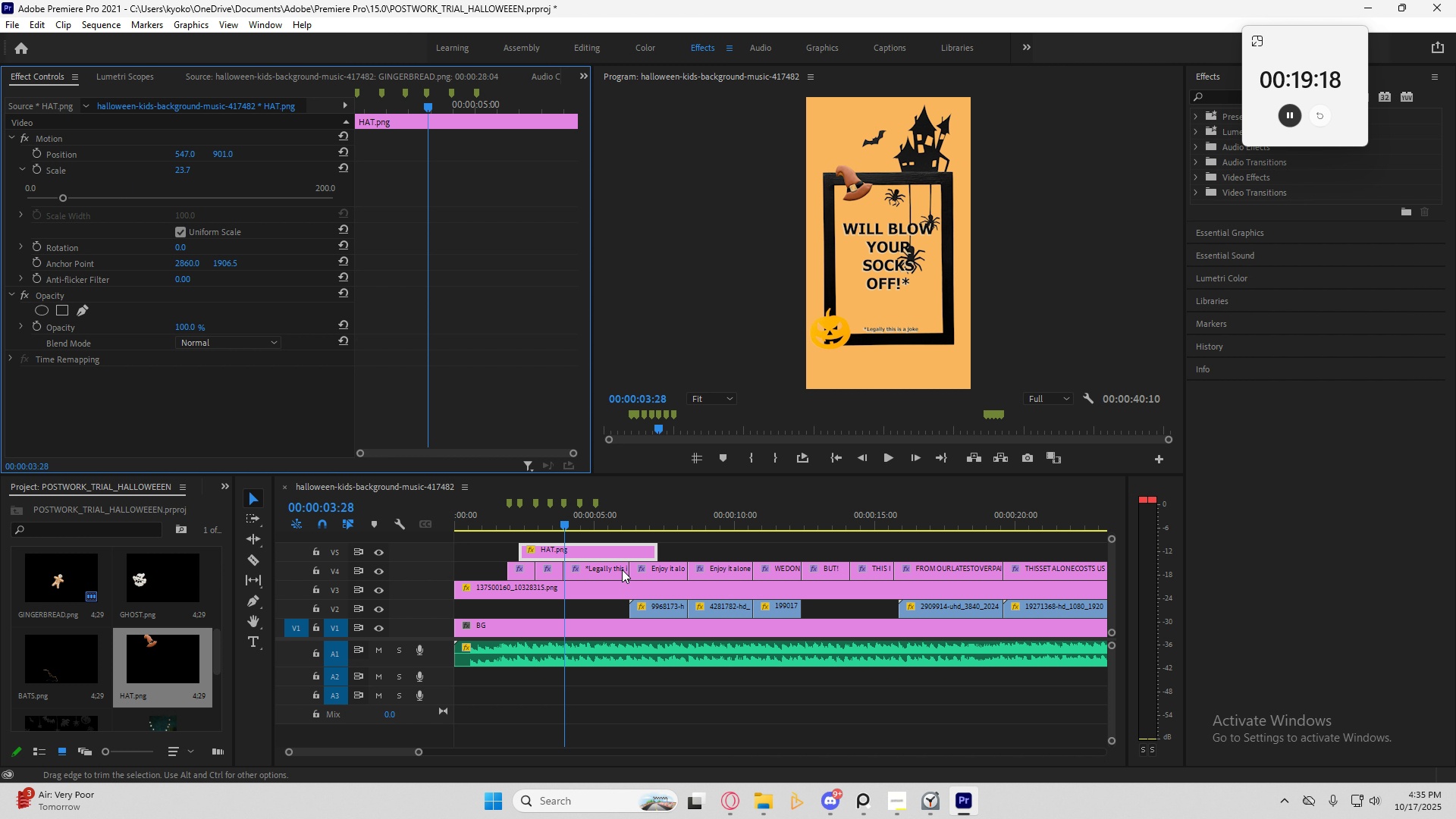 
left_click_drag(start_coordinate=[653, 553], to_coordinate=[535, 552])
 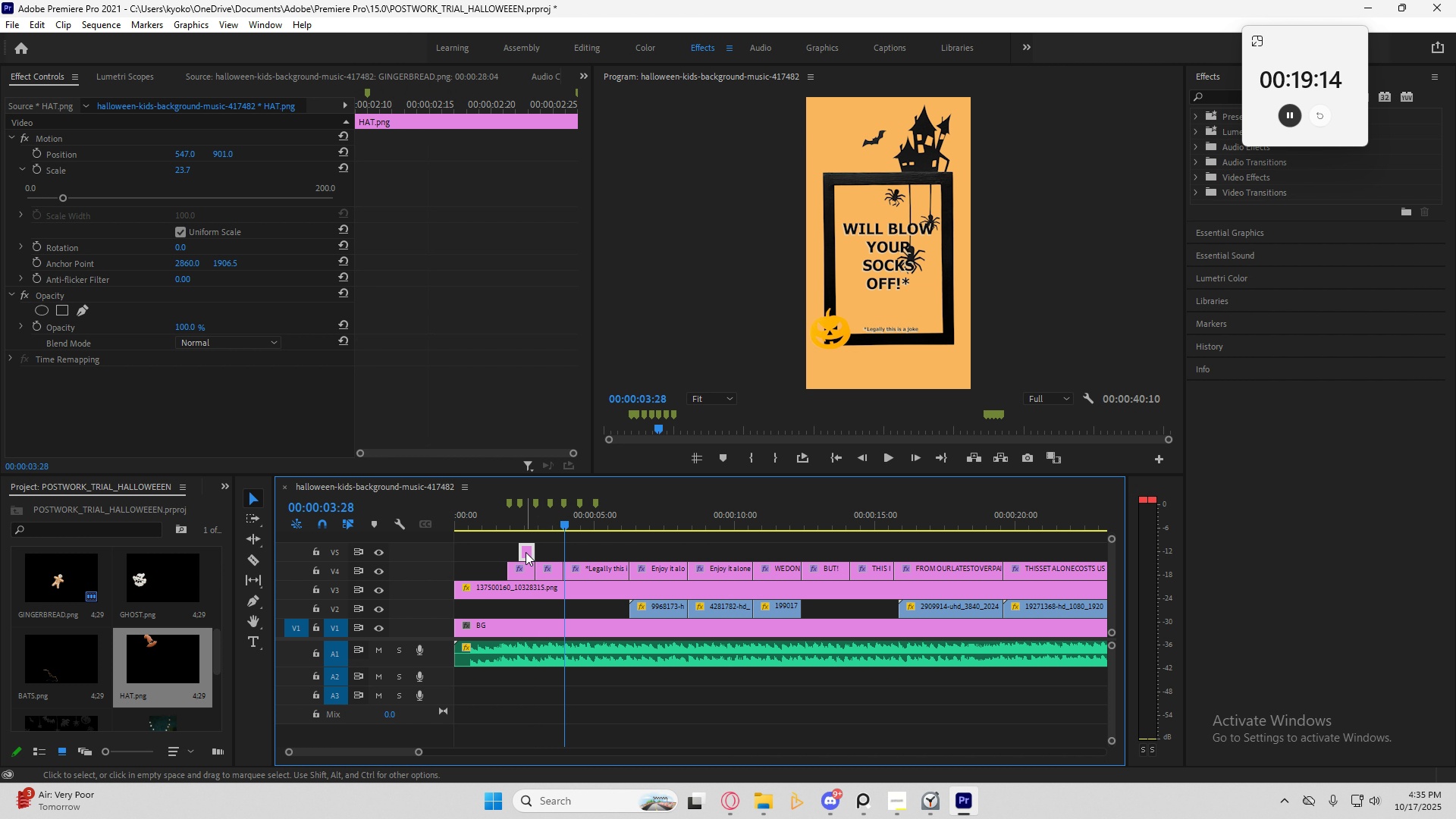 
hold_key(key=AltLeft, duration=1.38)
left_click_drag(start_coordinate=[526, 551], to_coordinate=[539, 553])
 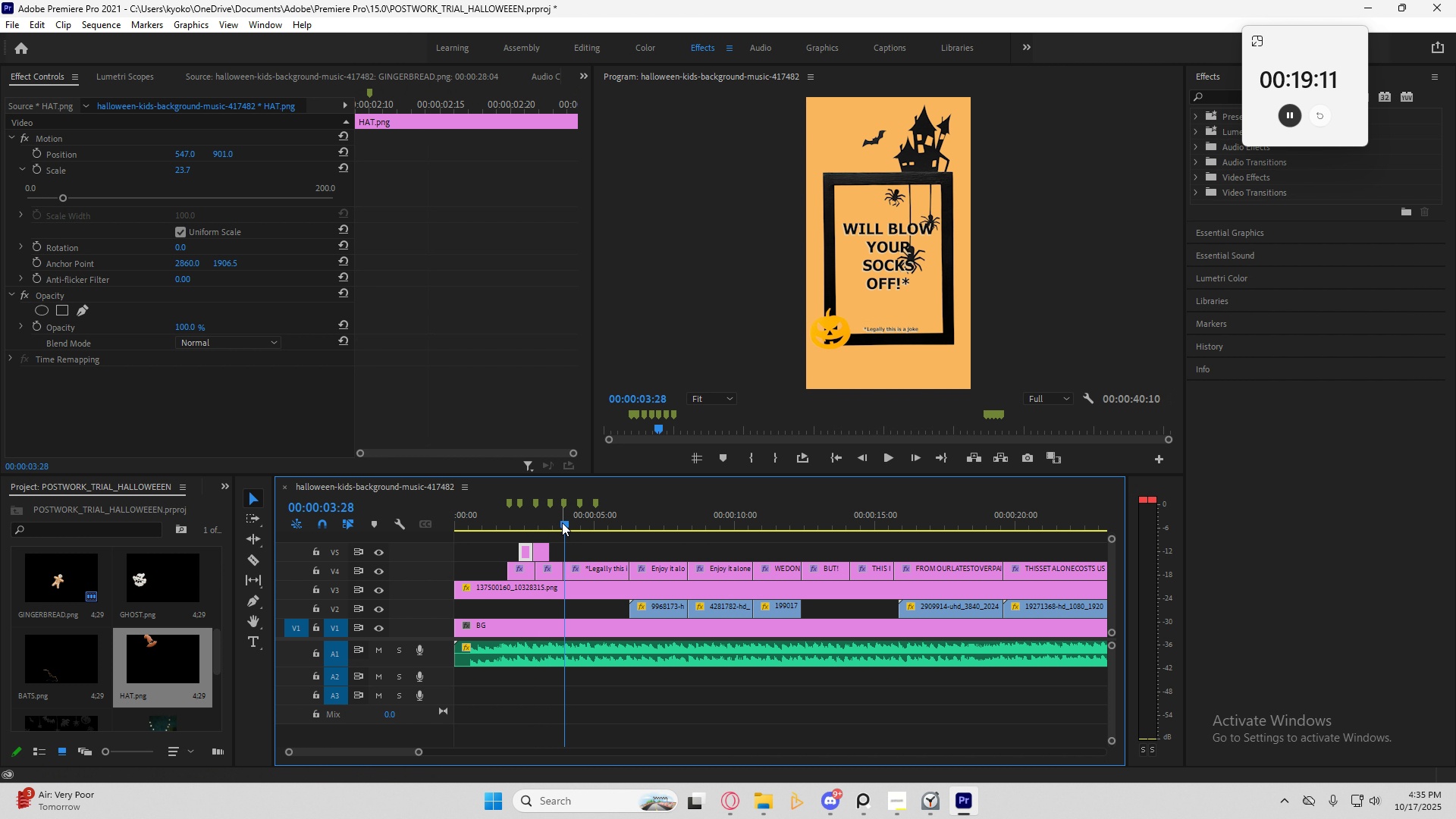 
left_click_drag(start_coordinate=[562, 522], to_coordinate=[541, 529])
 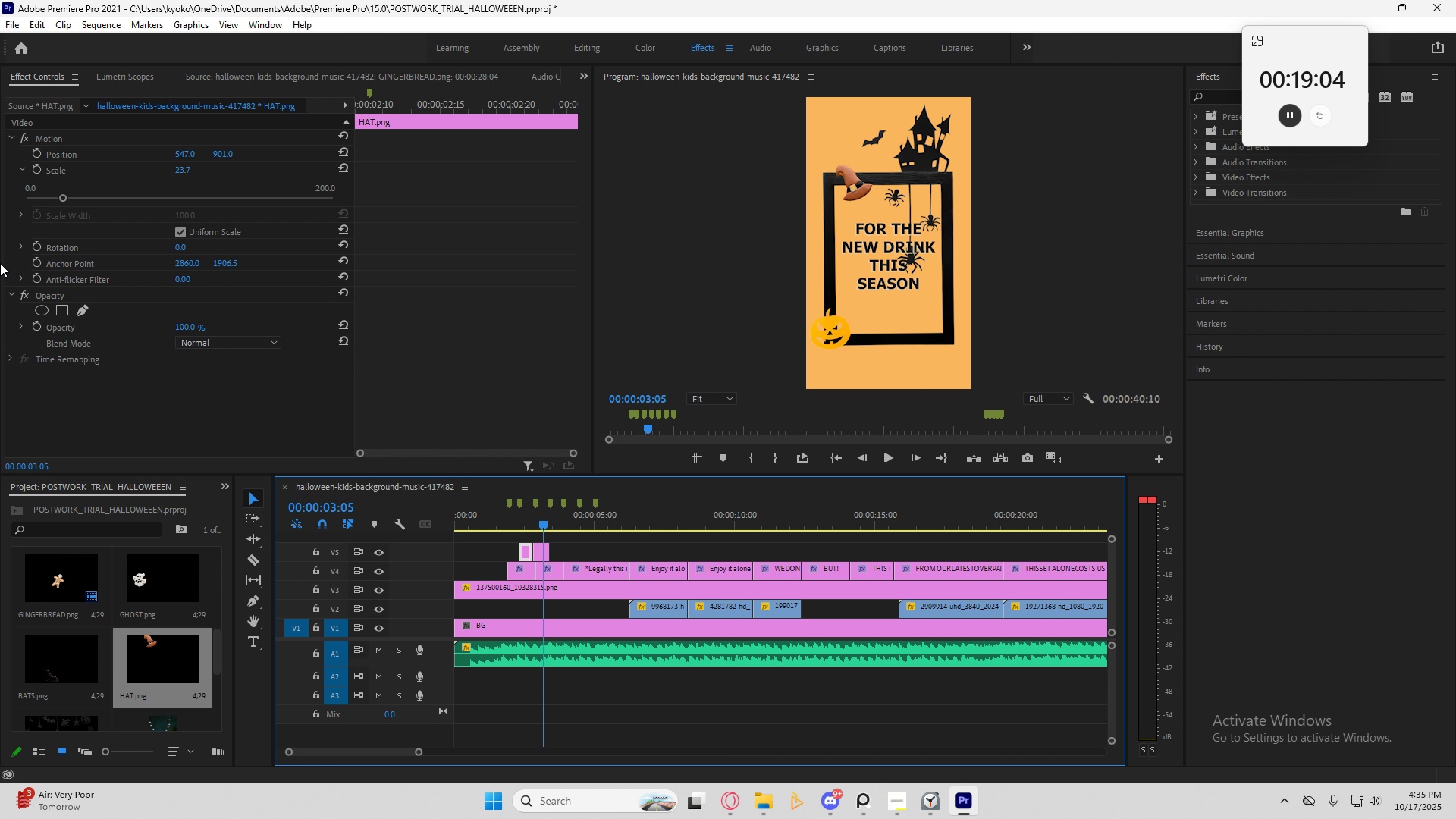 
left_click_drag(start_coordinate=[182, 244], to_coordinate=[204, 244])
 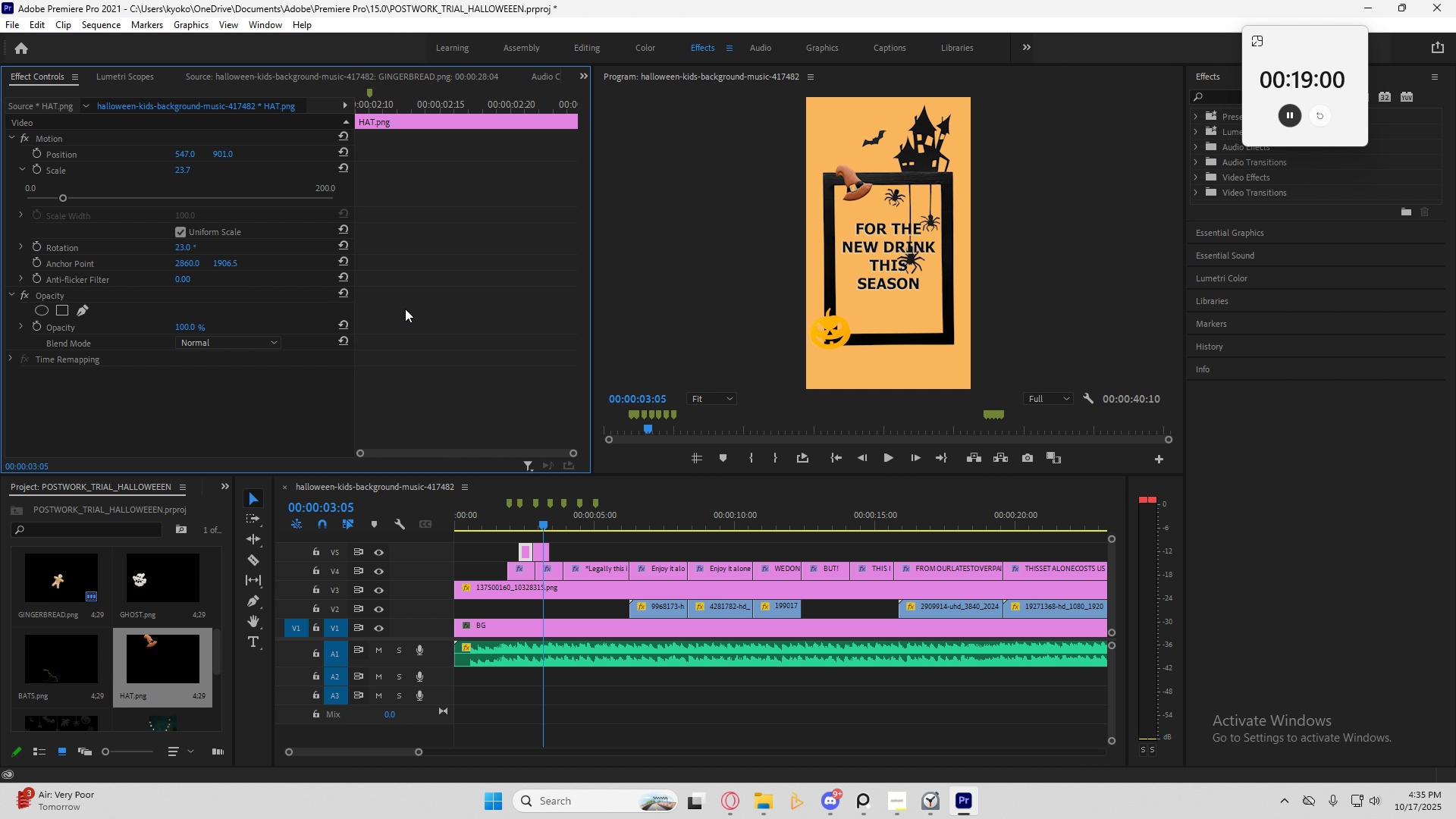 
key(Control+Z)
 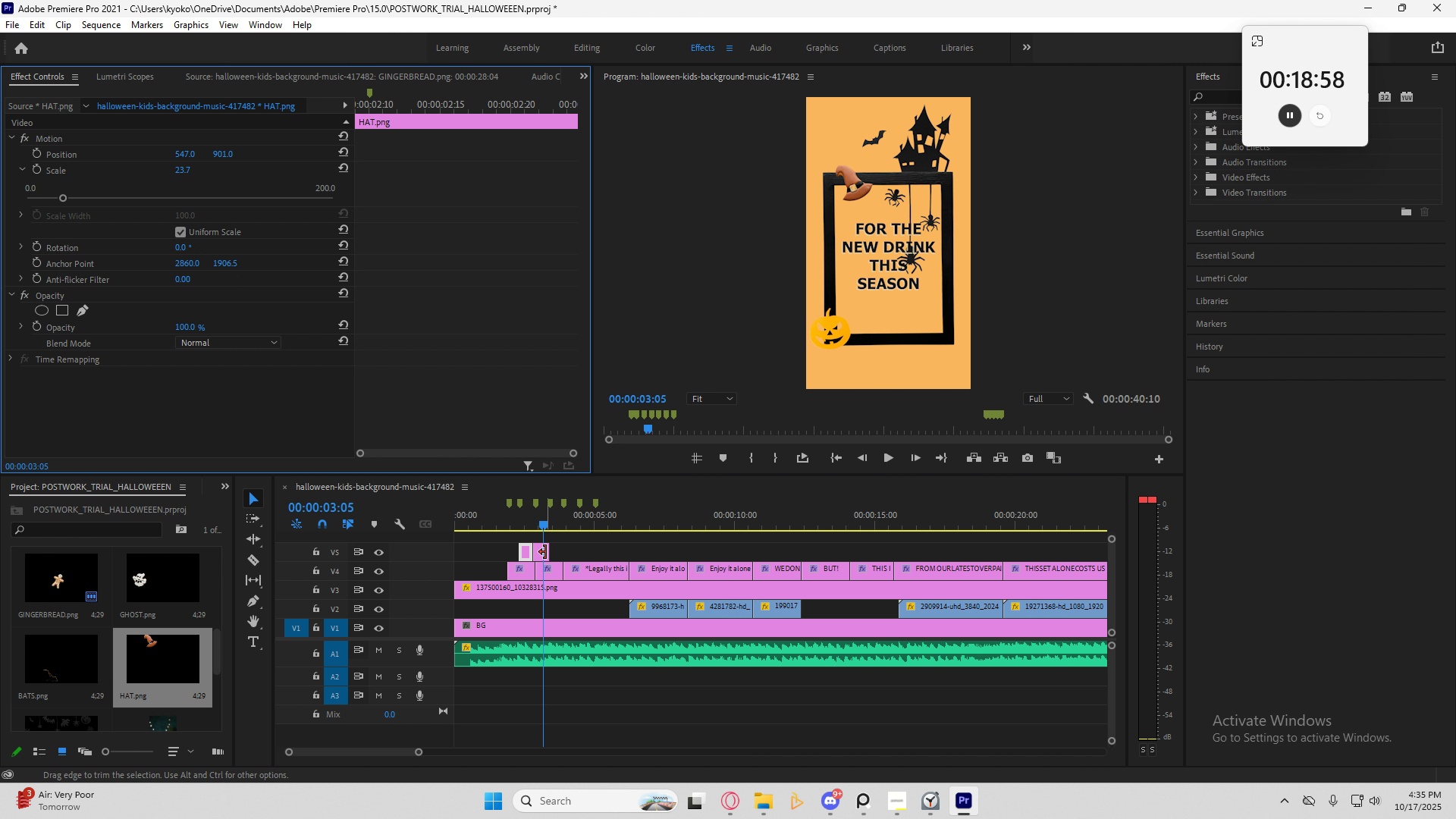 
left_click([541, 555])
 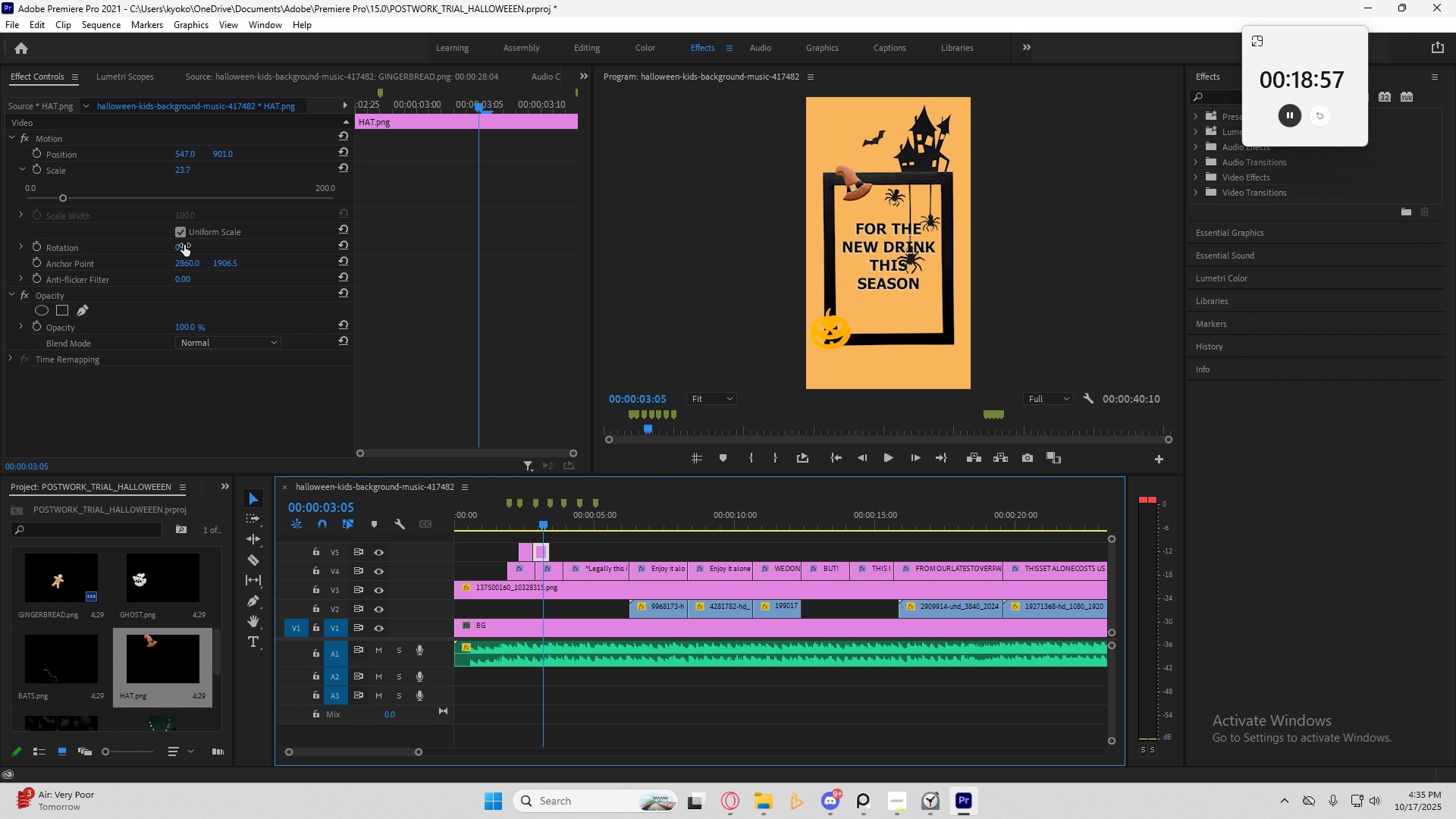 
left_click_drag(start_coordinate=[184, 245], to_coordinate=[208, 248])
 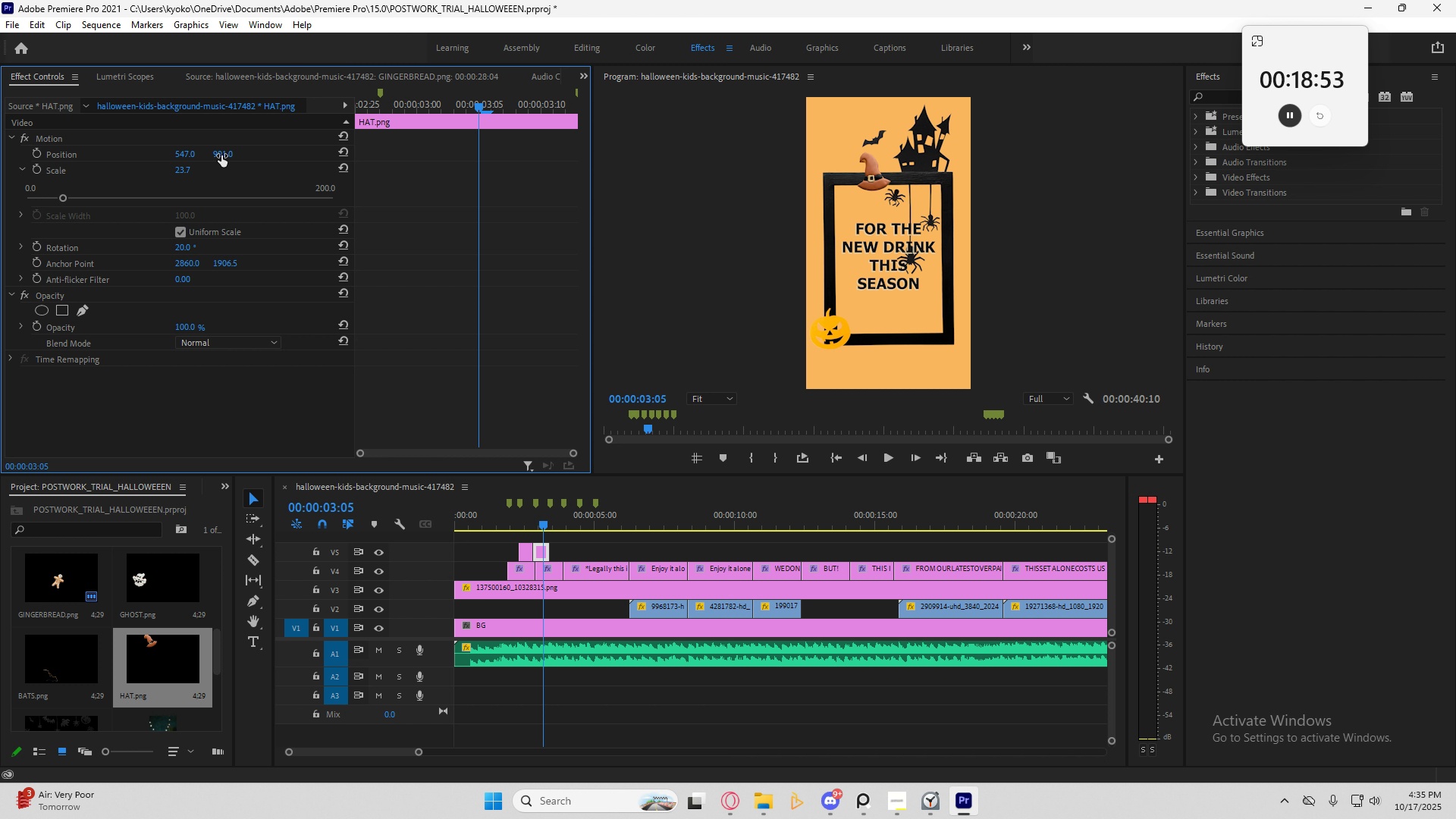 
left_click_drag(start_coordinate=[223, 153], to_coordinate=[212, 153])
 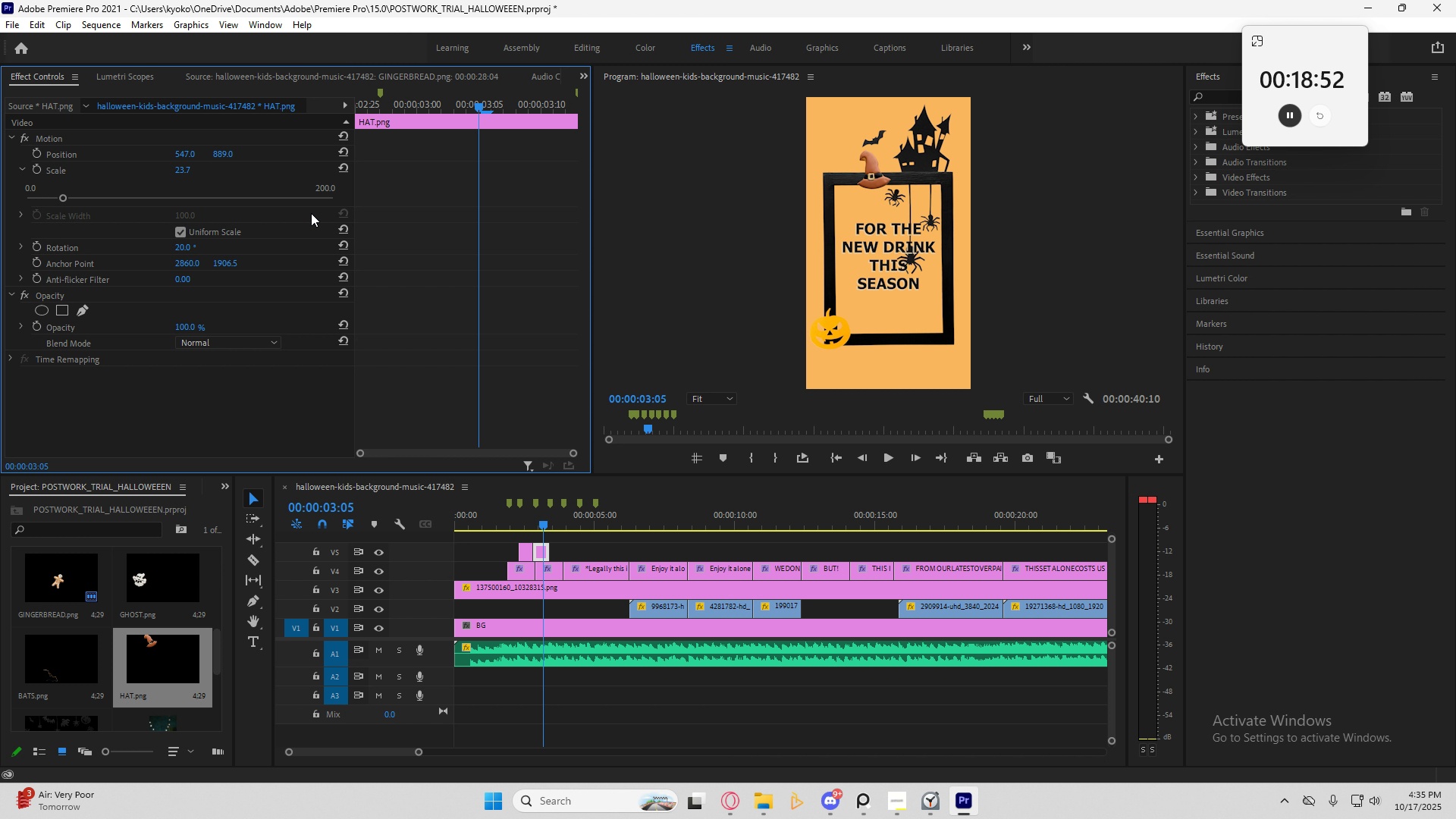 
key(Control+ControlLeft)
 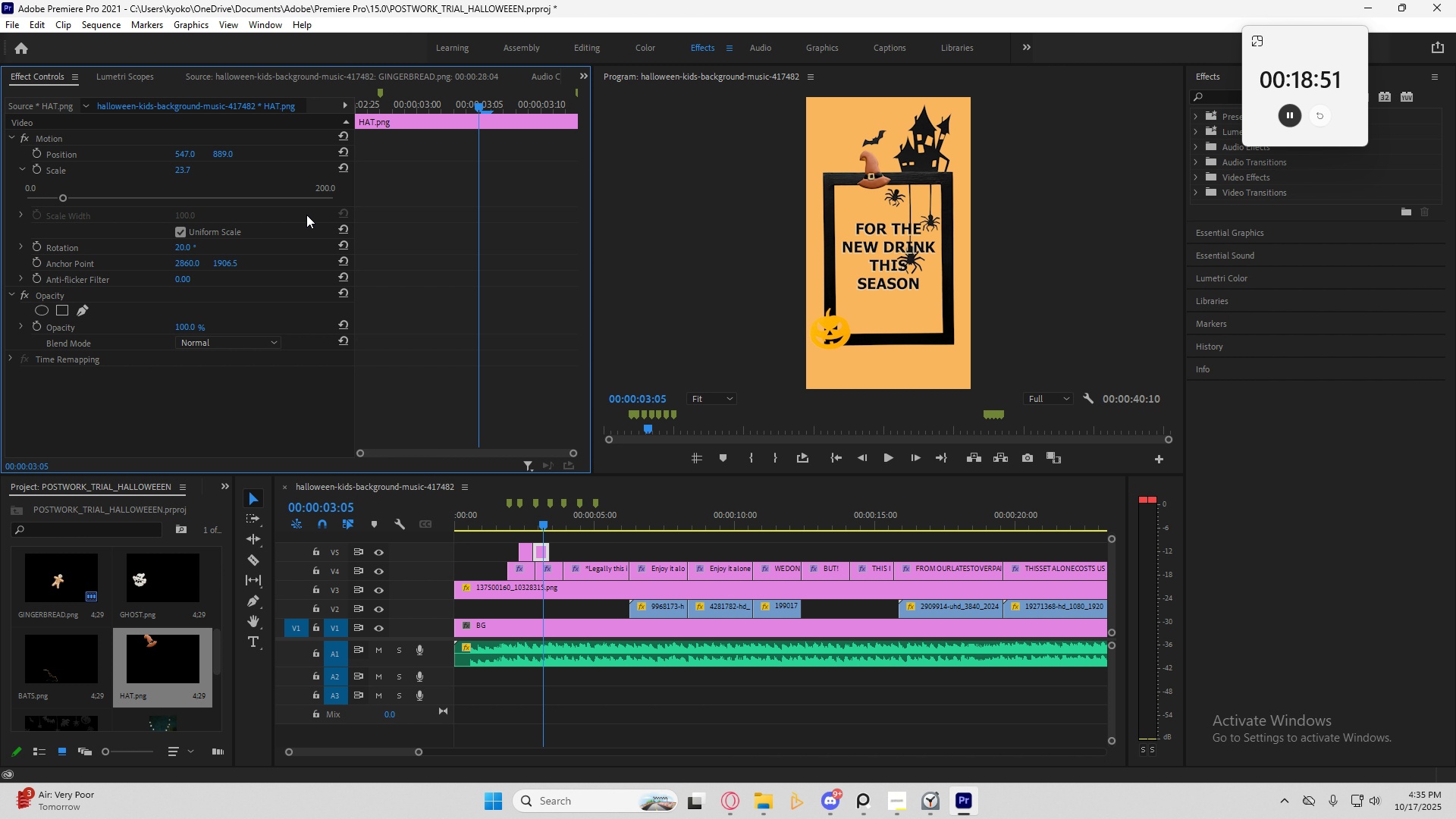 
key(Control+Z)
 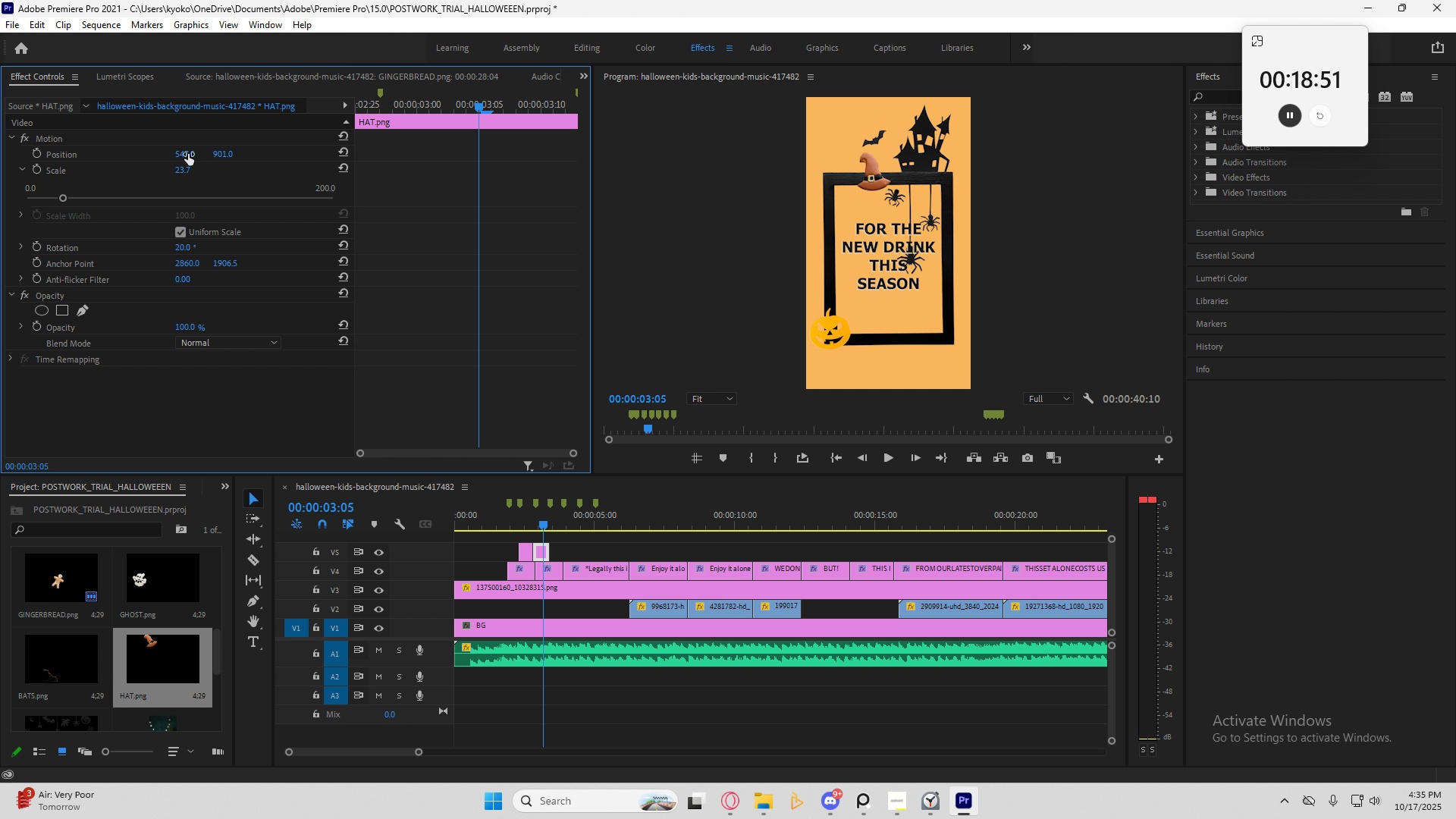 
left_click_drag(start_coordinate=[188, 153], to_coordinate=[49, 182])
 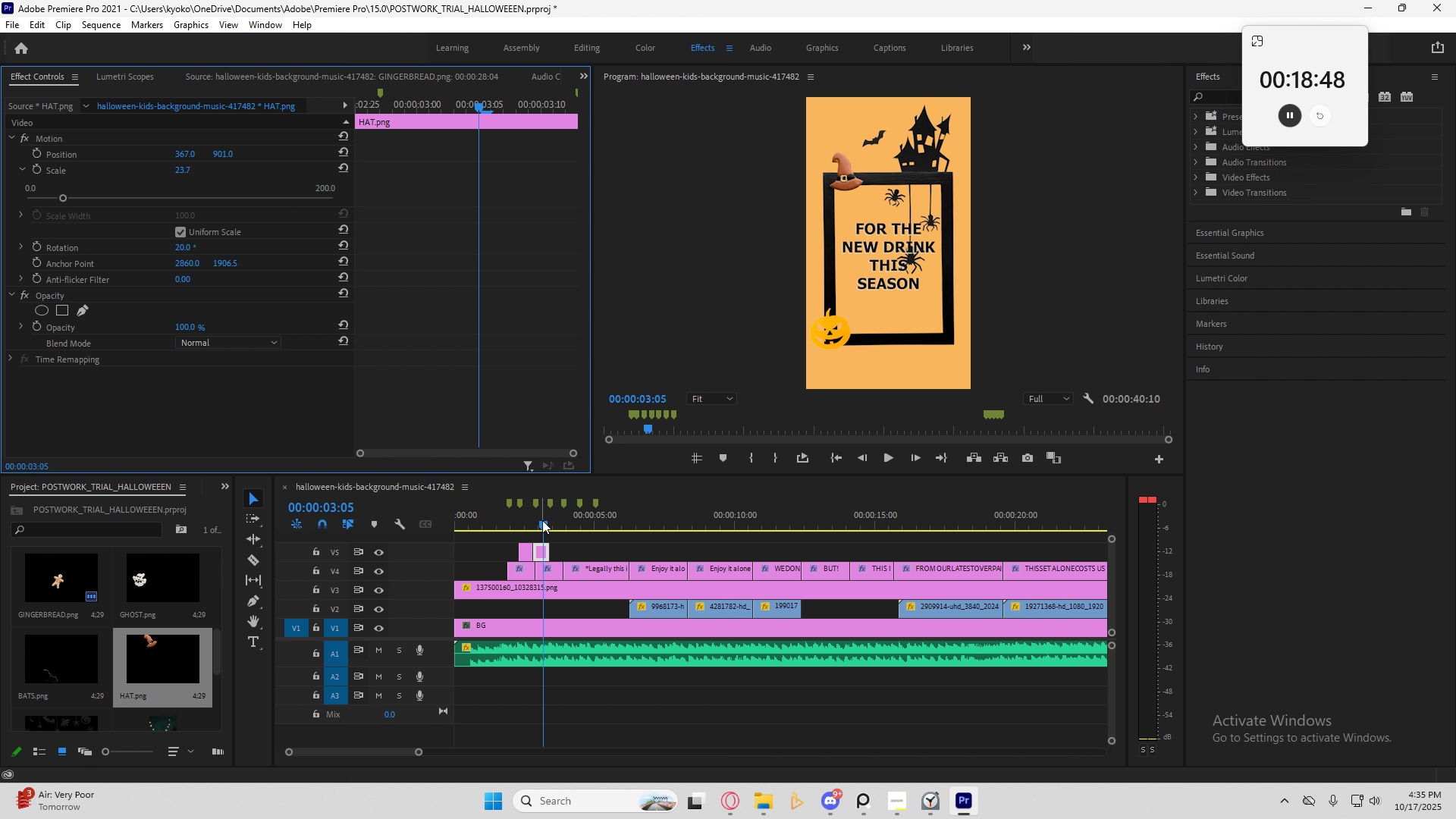 
left_click_drag(start_coordinate=[542, 523], to_coordinate=[538, 529])
 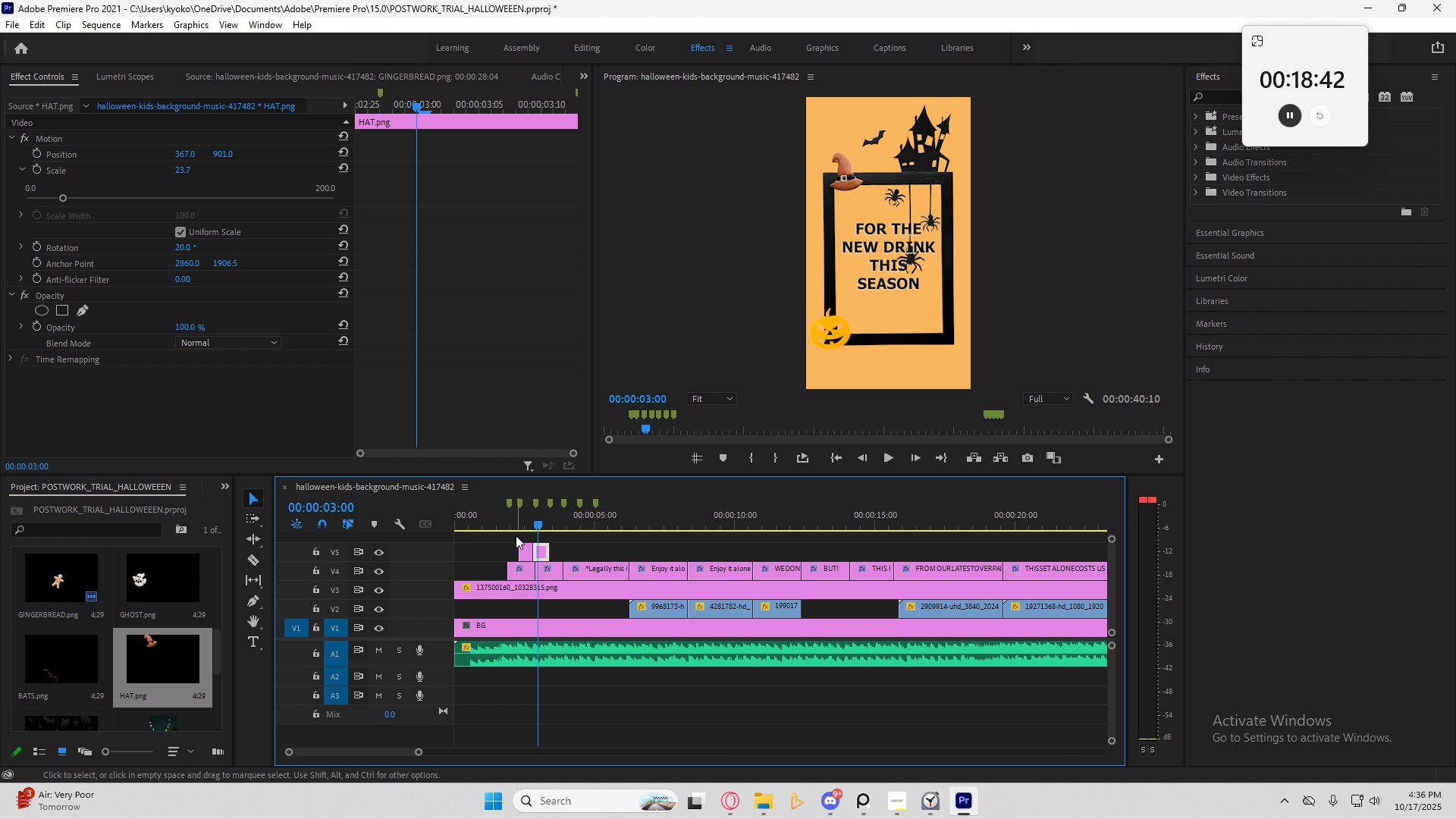 
left_click_drag(start_coordinate=[514, 535], to_coordinate=[544, 551])
 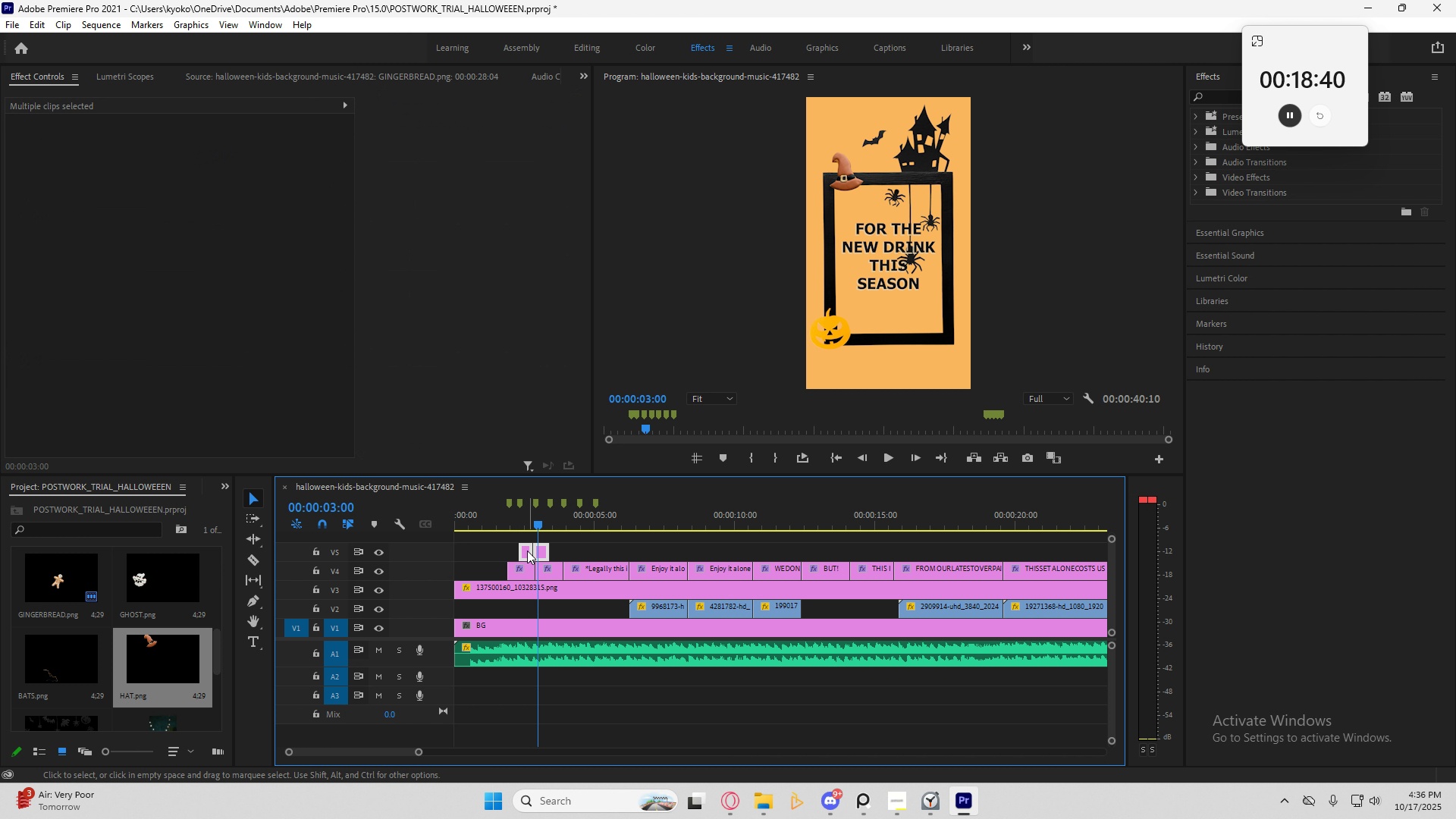 
hold_key(key=AltLeft, duration=1.01)
left_click_drag(start_coordinate=[527, 550], to_coordinate=[573, 547])
 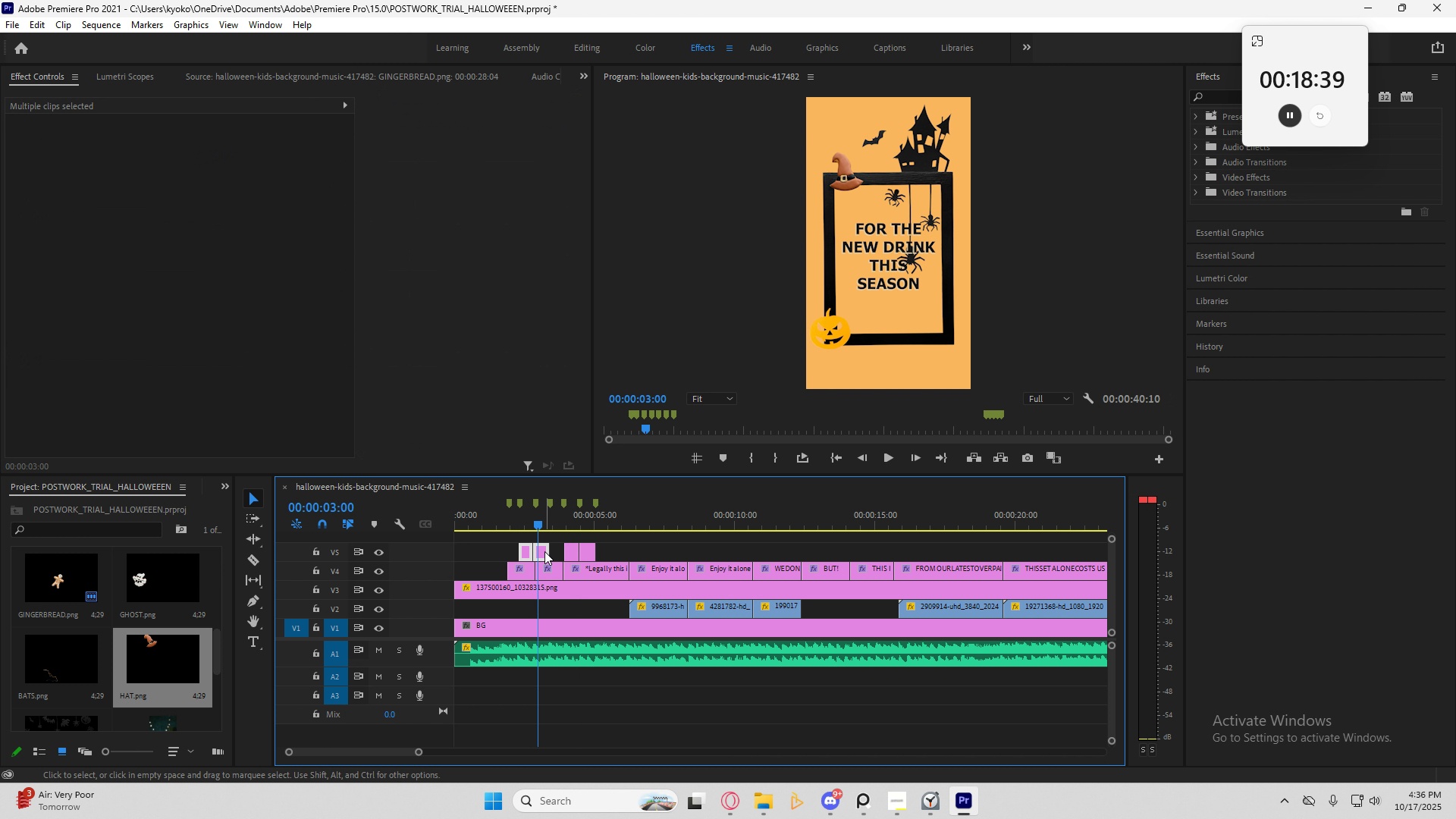 
hold_key(key=AltLeft, duration=1.53)
left_click_drag(start_coordinate=[526, 552], to_coordinate=[623, 552])
 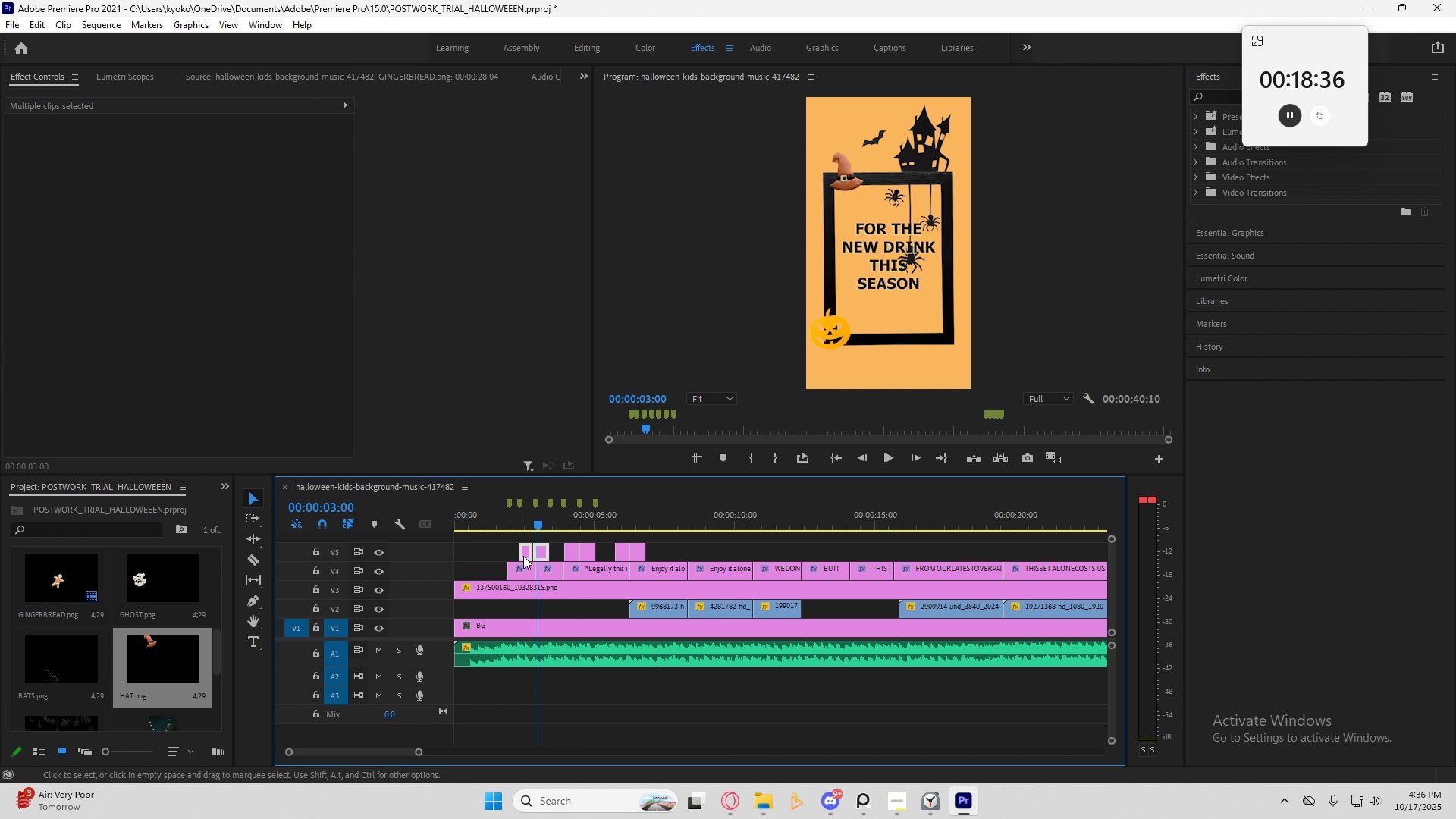 
hold_key(key=AltLeft, duration=0.4)
 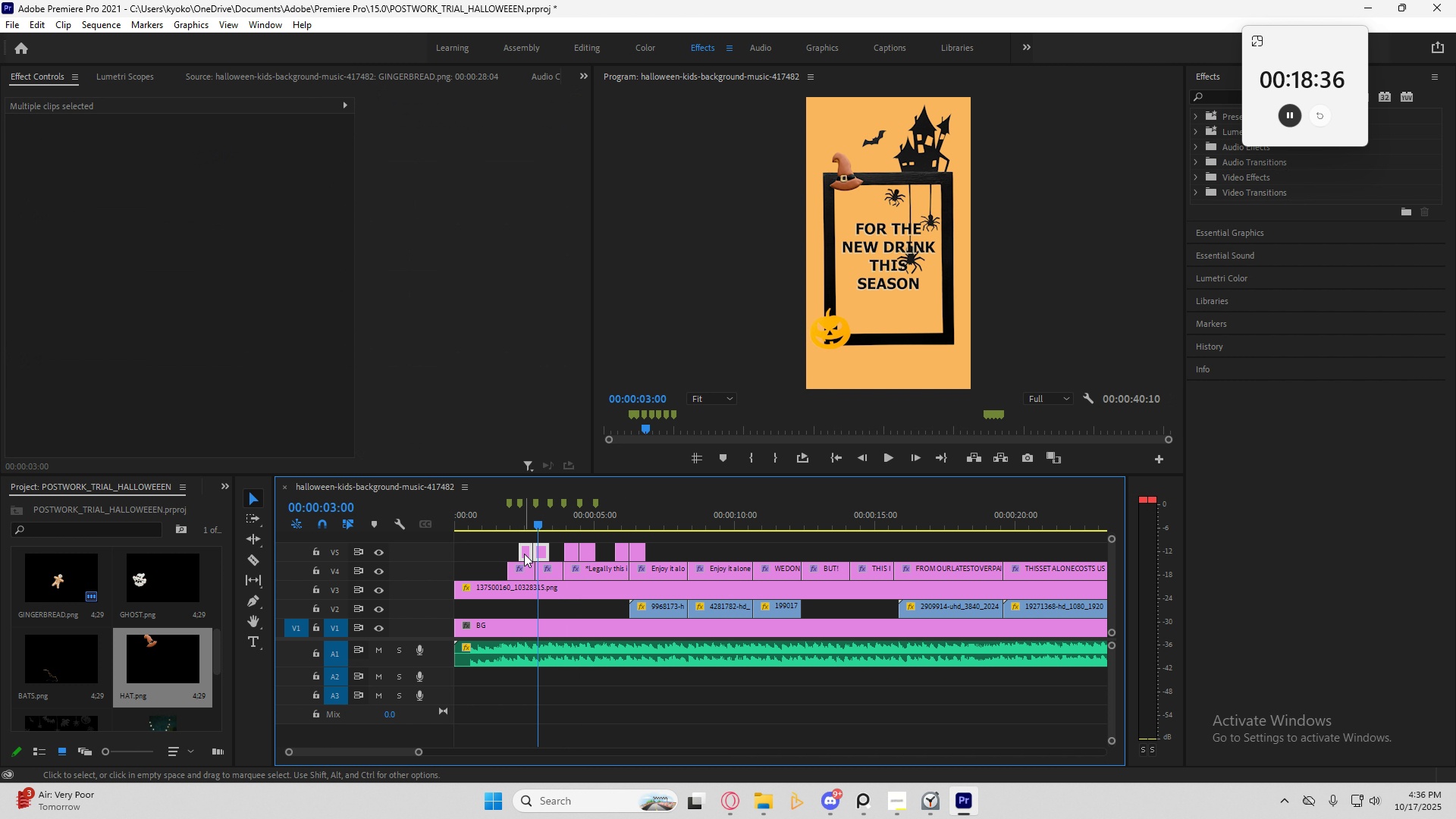 
hold_key(key=AltLeft, duration=1.53)
left_click_drag(start_coordinate=[526, 553], to_coordinate=[669, 551])
 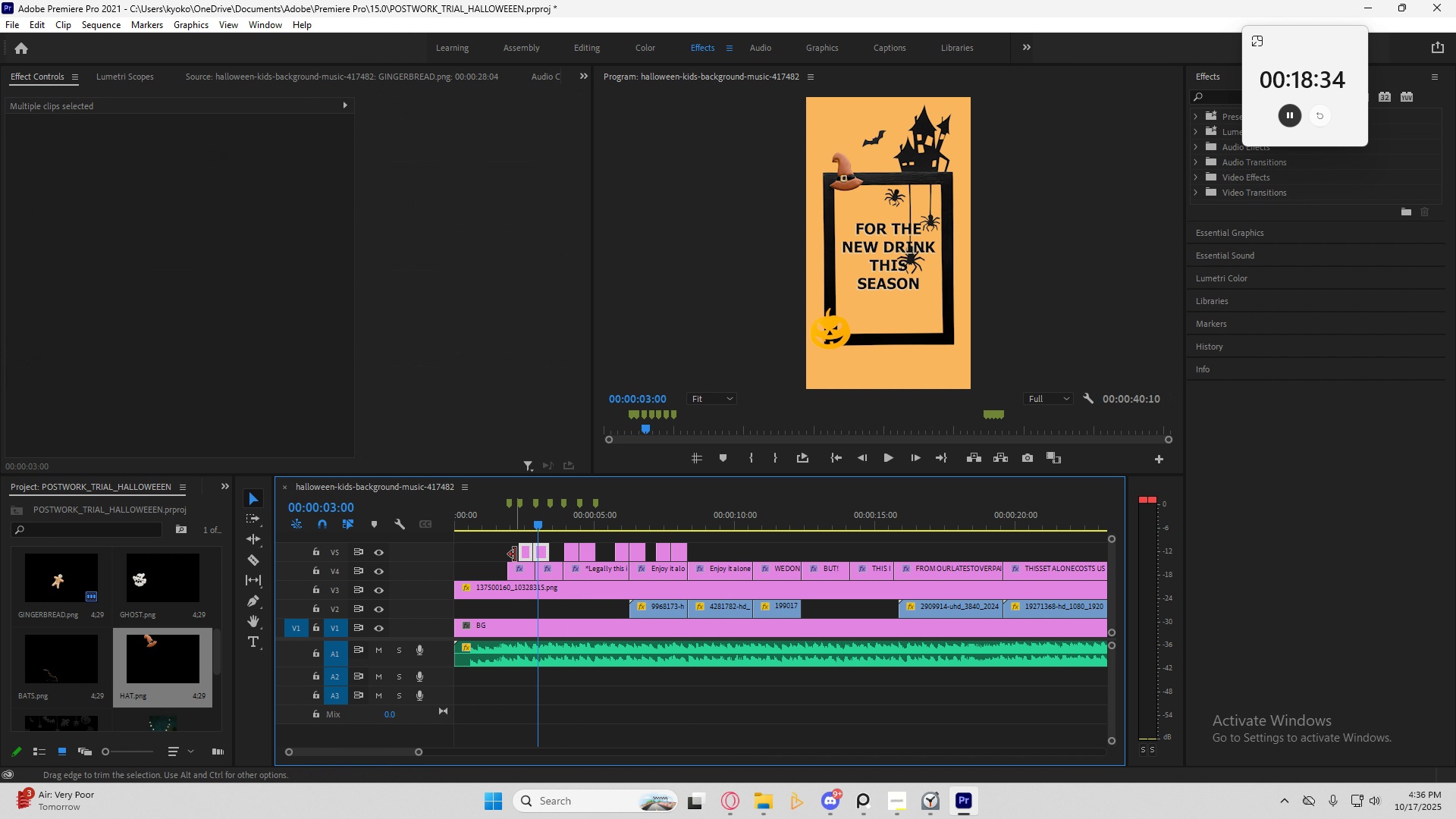 
hold_key(key=AltLeft, duration=1.5)
left_click_drag(start_coordinate=[526, 553], to_coordinate=[716, 548])